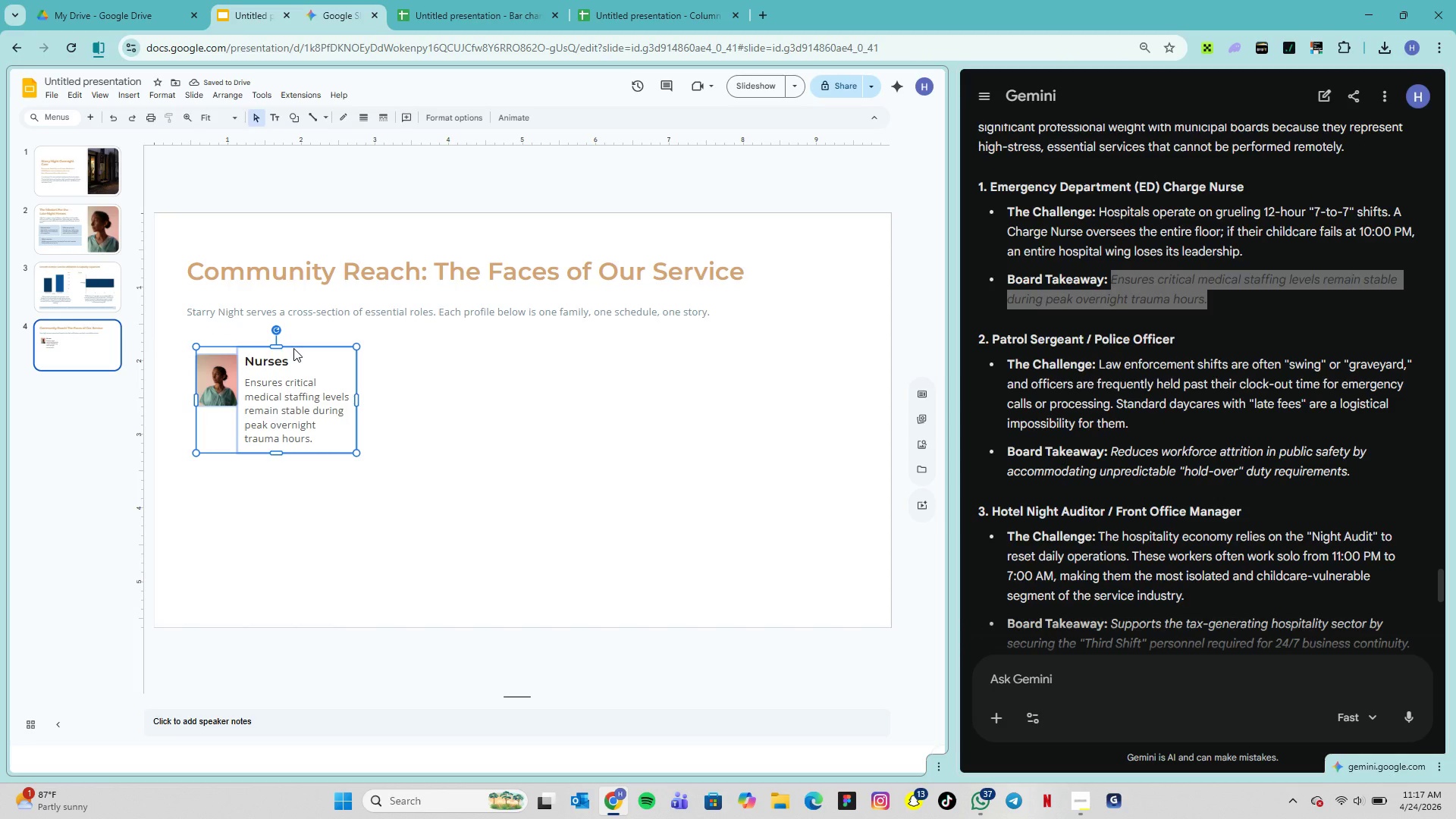 
key(Alt+Control+G)
 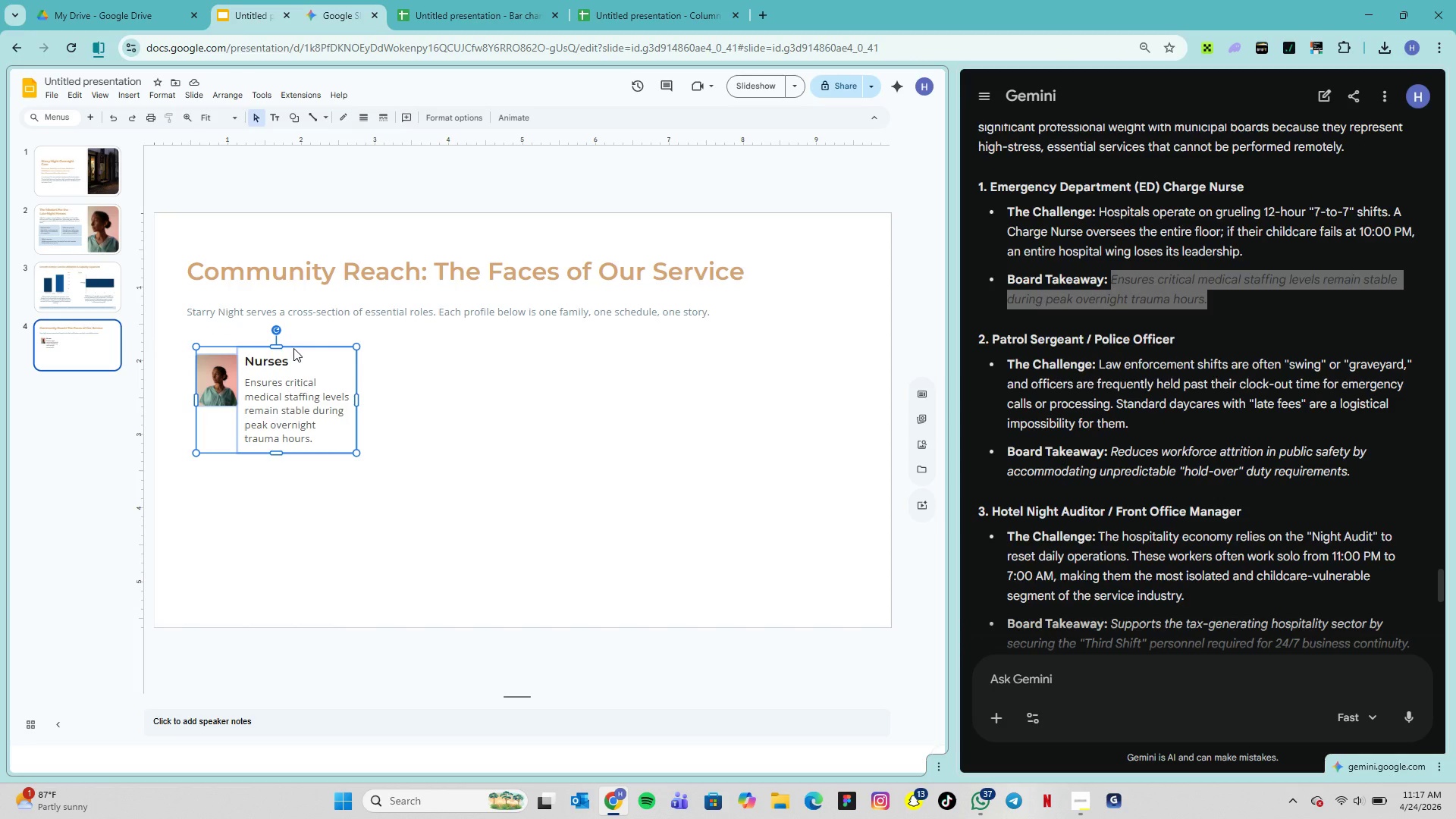 
left_click([438, 406])
 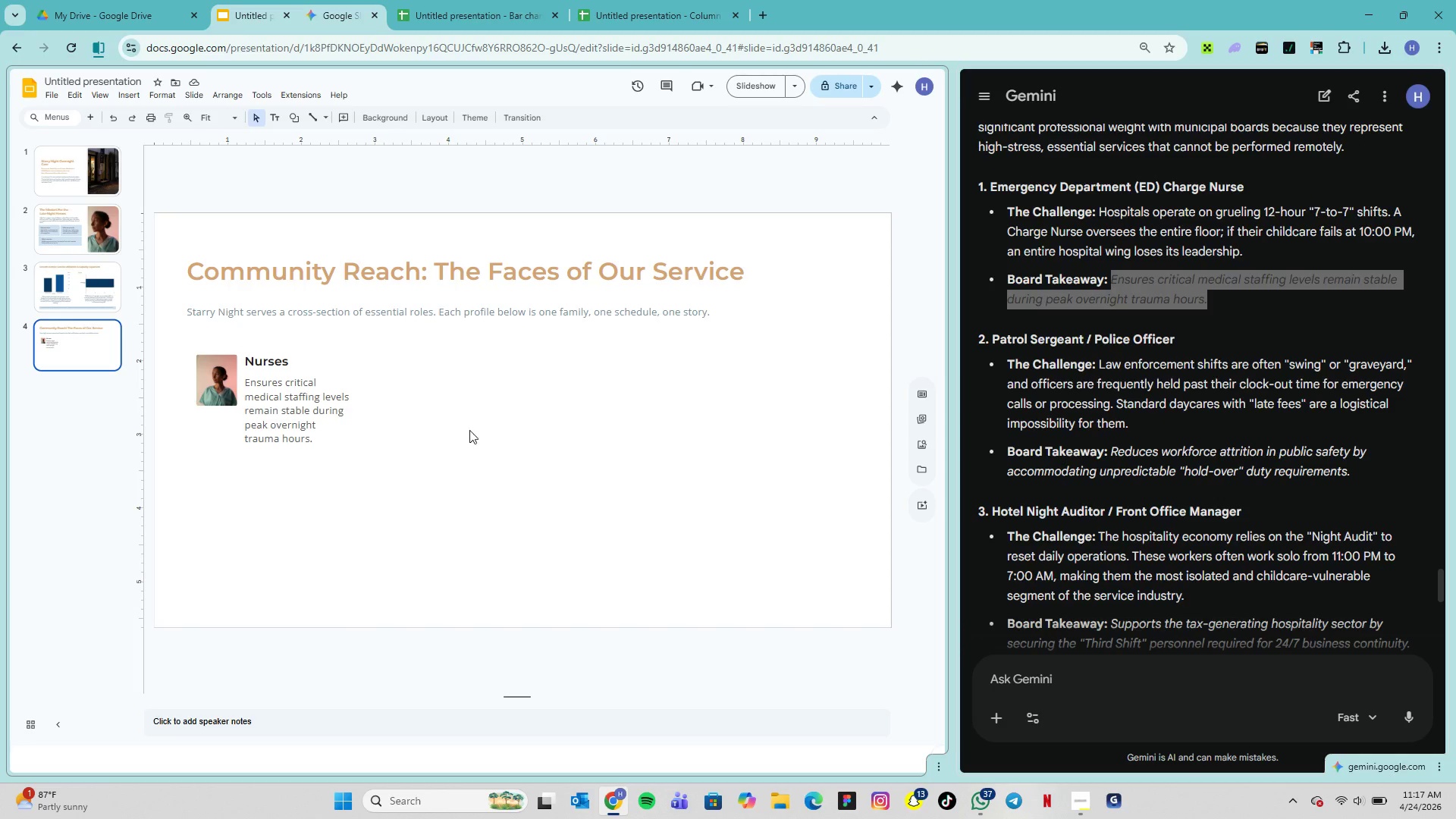 
wait(5.92)
 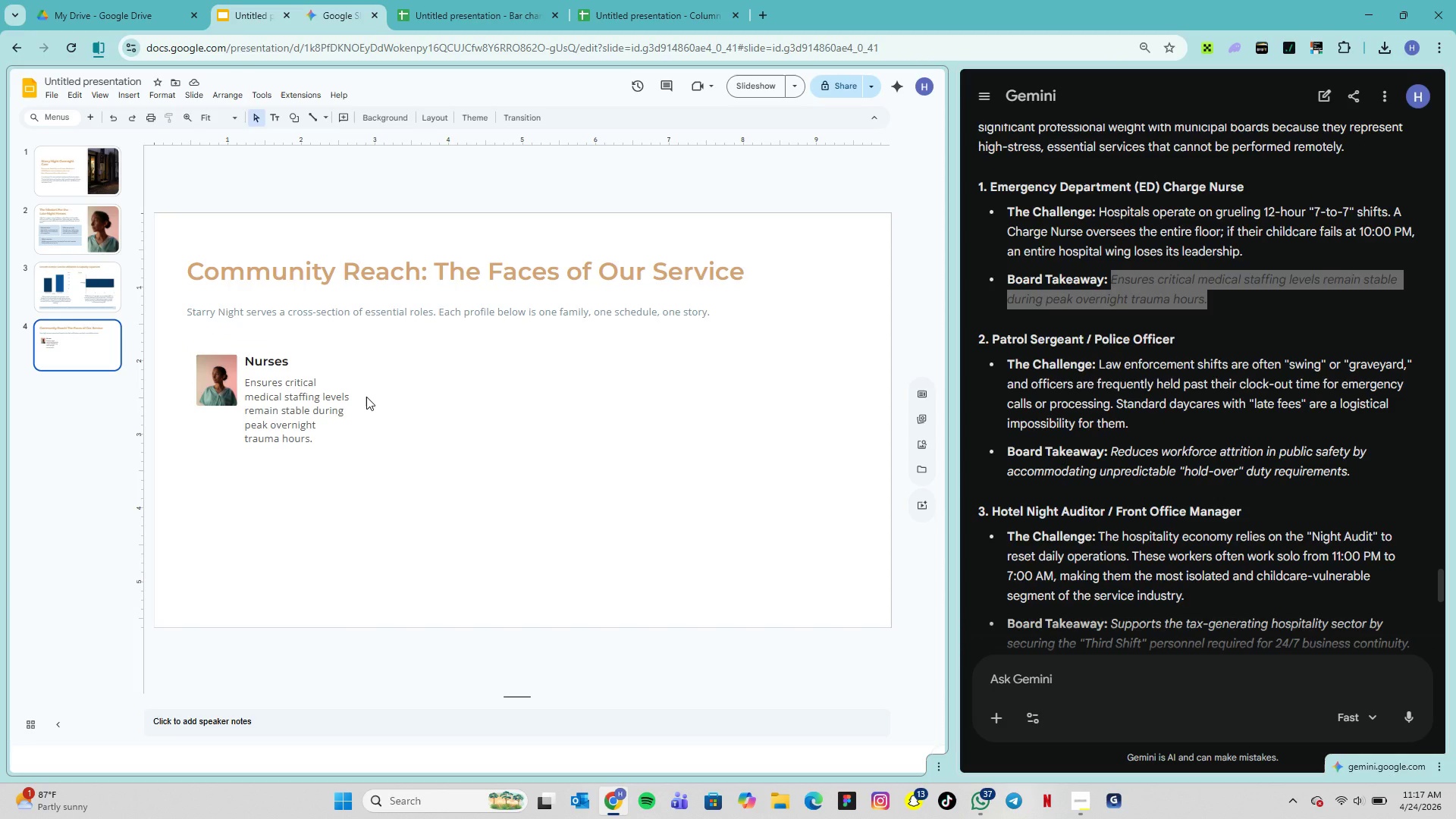 
left_click([217, 367])
 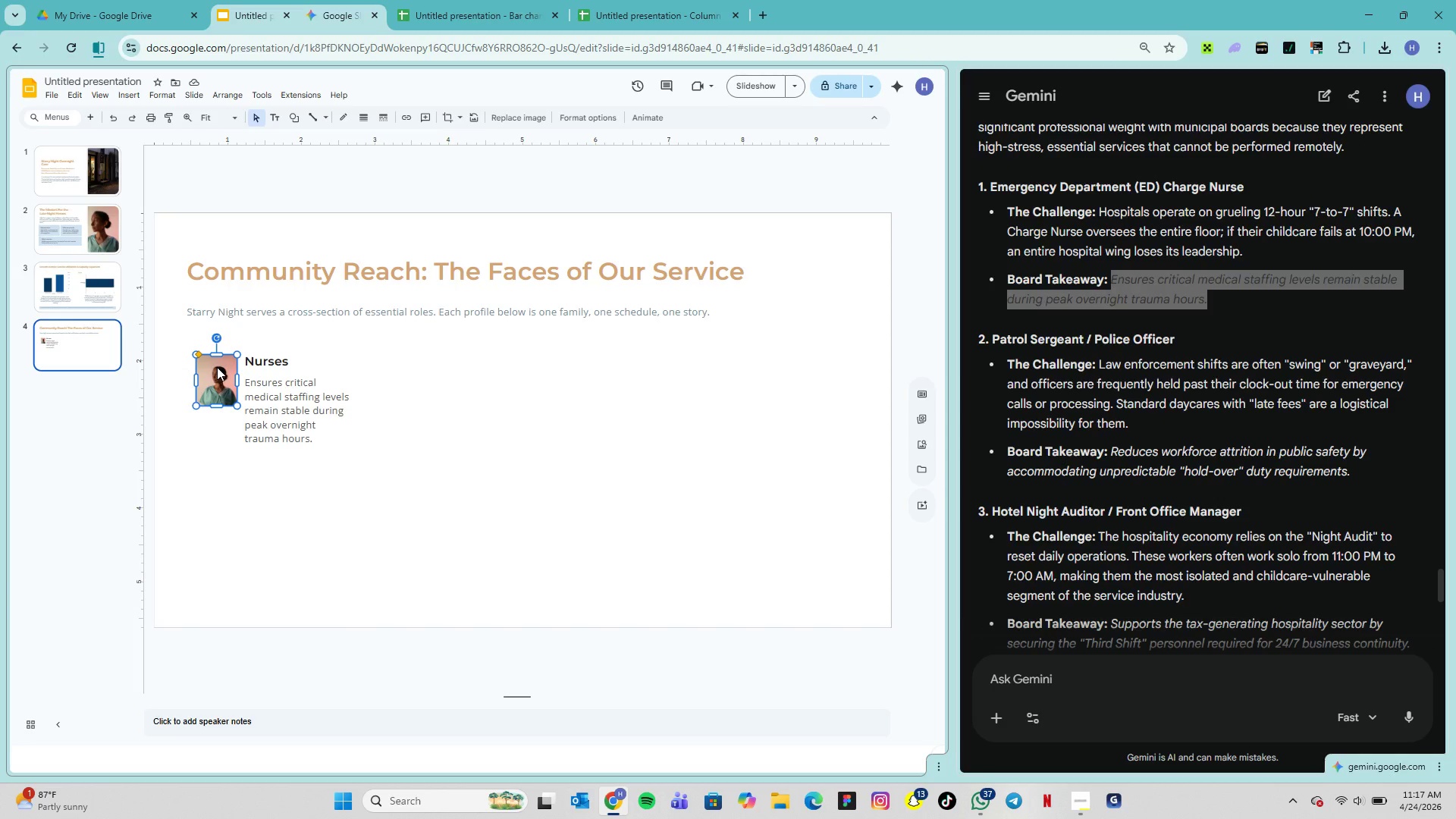 
key(ArrowLeft)
 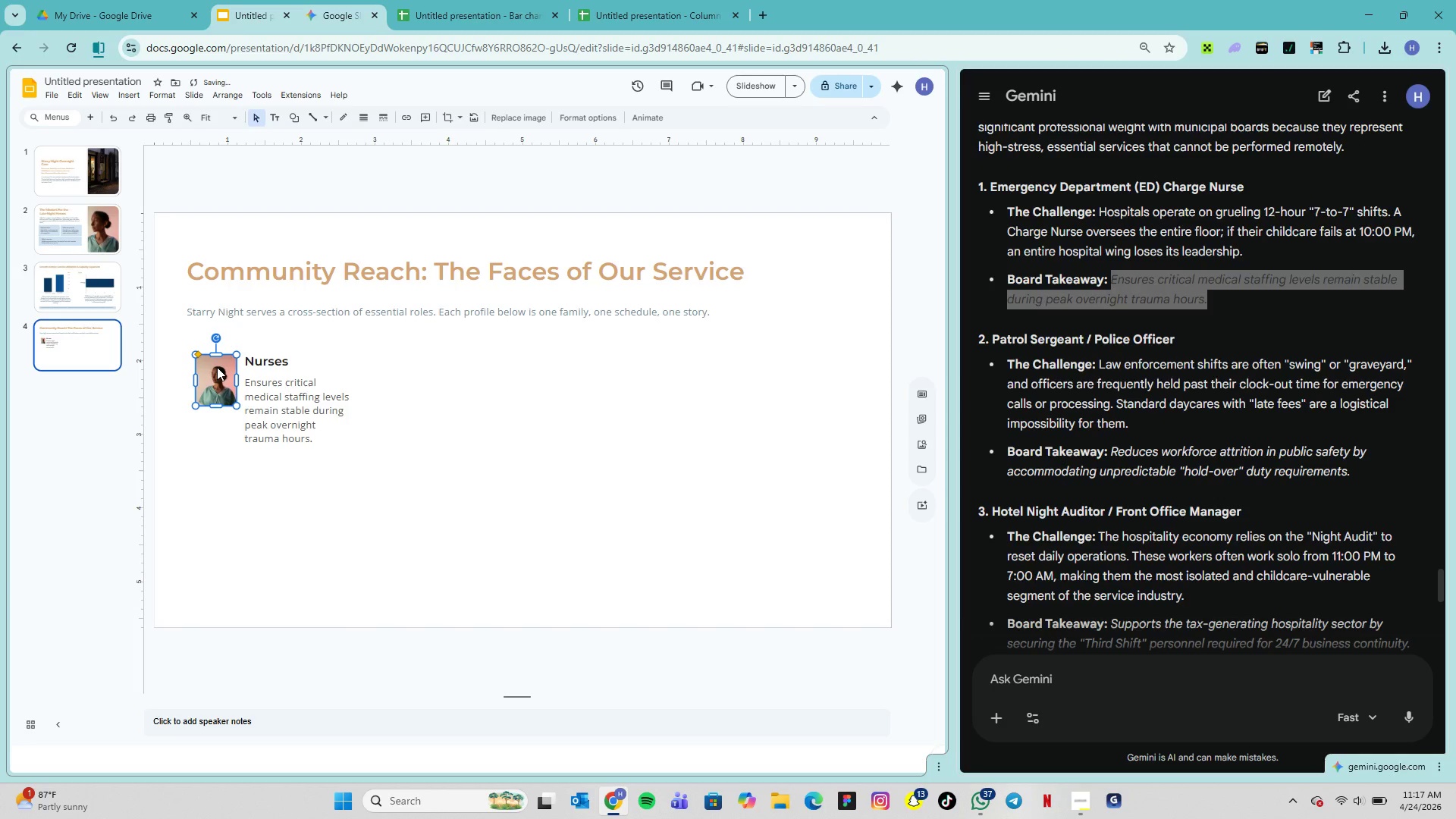 
key(ArrowLeft)
 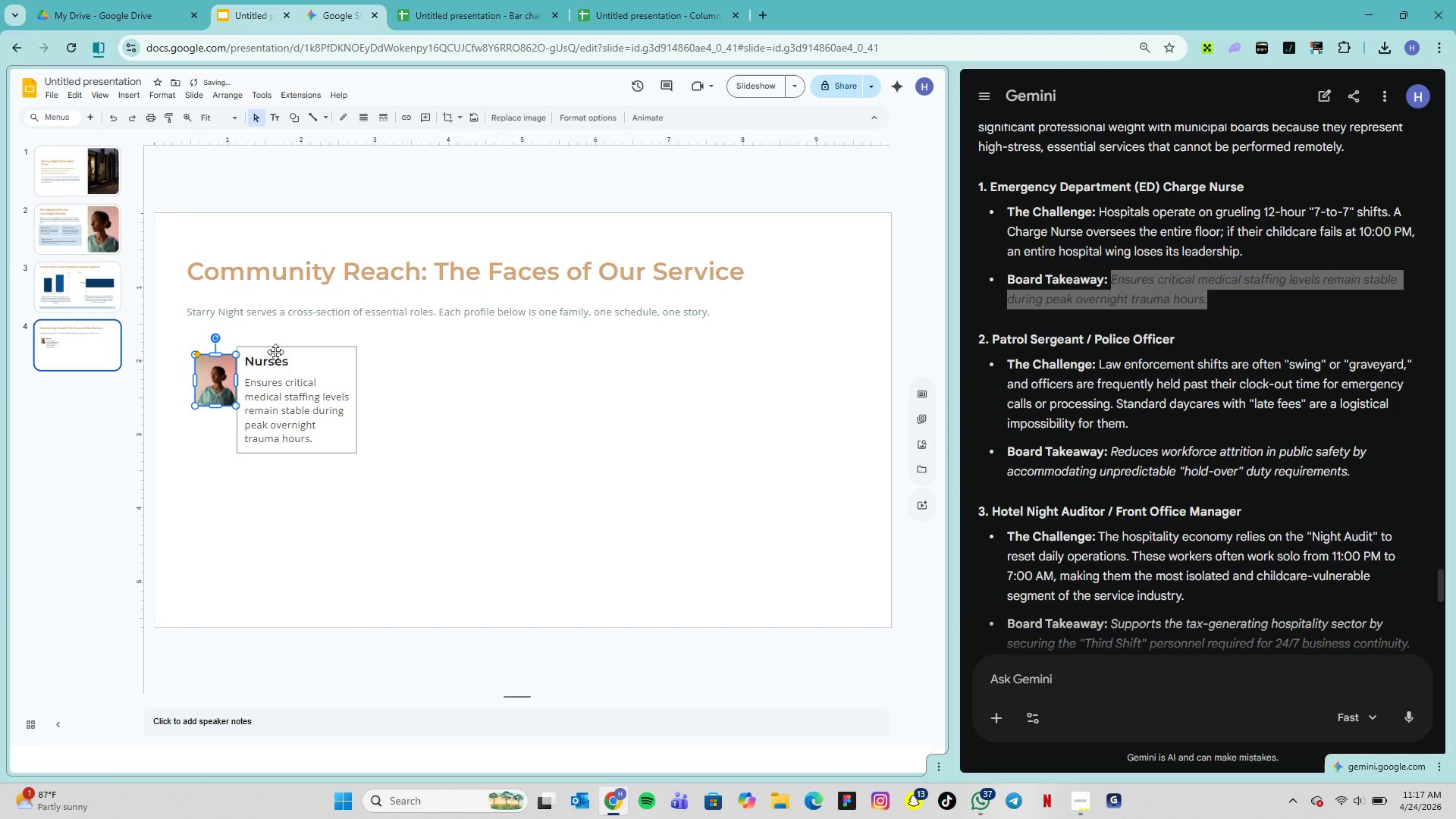 
left_click([504, 412])
 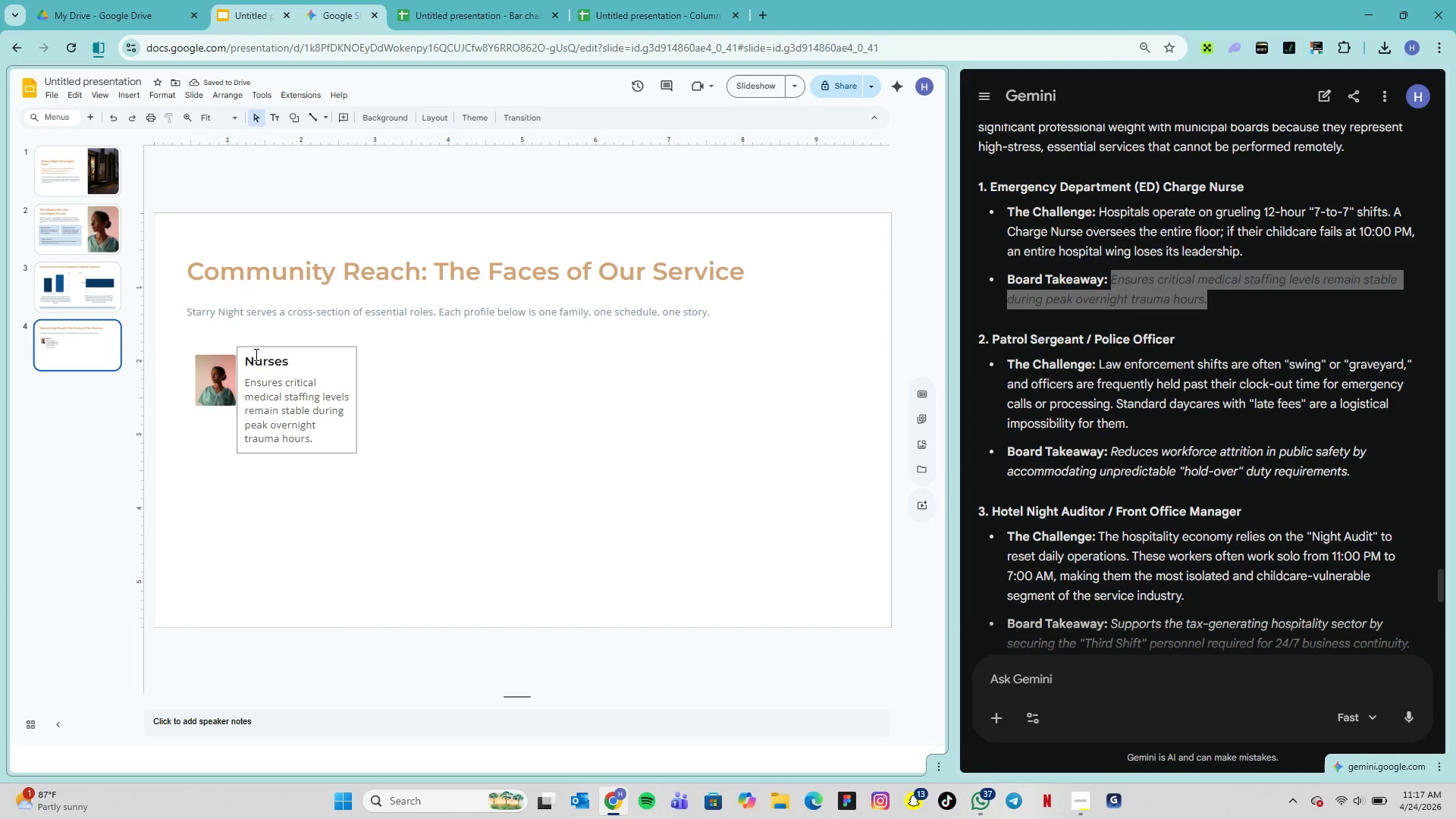 
left_click([267, 480])
 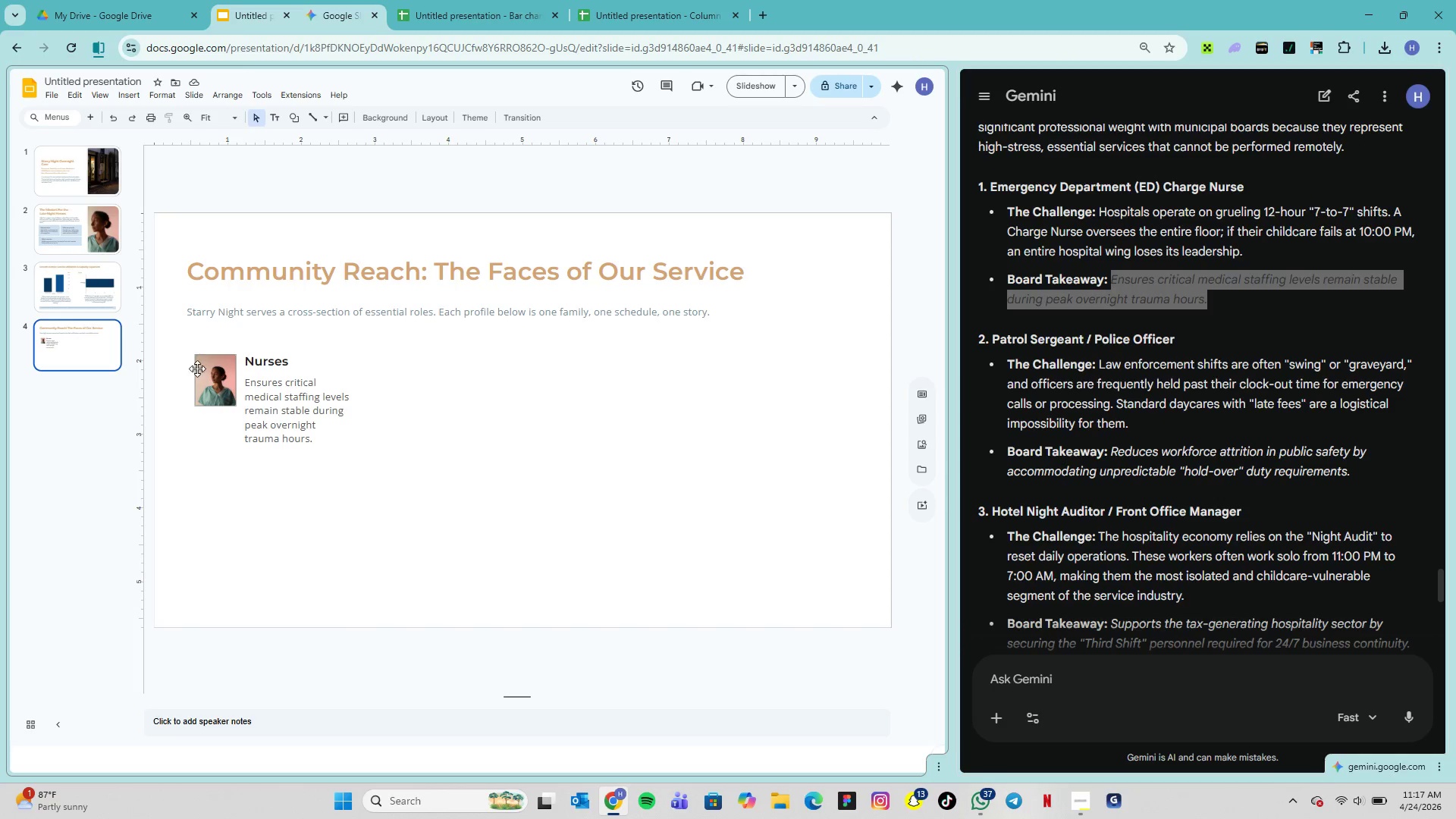 
left_click([197, 369])
 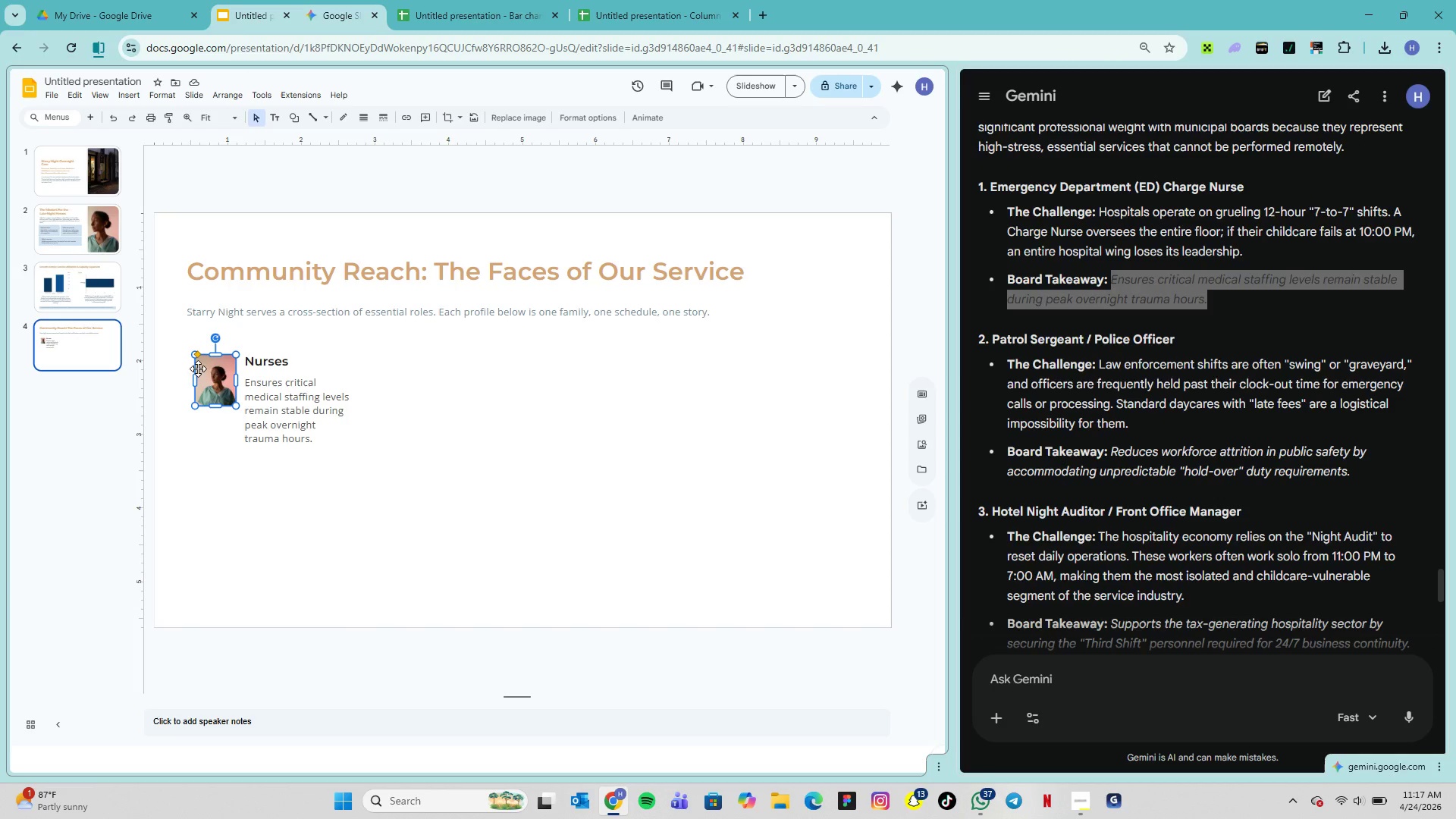 
mouse_move([259, 379])
 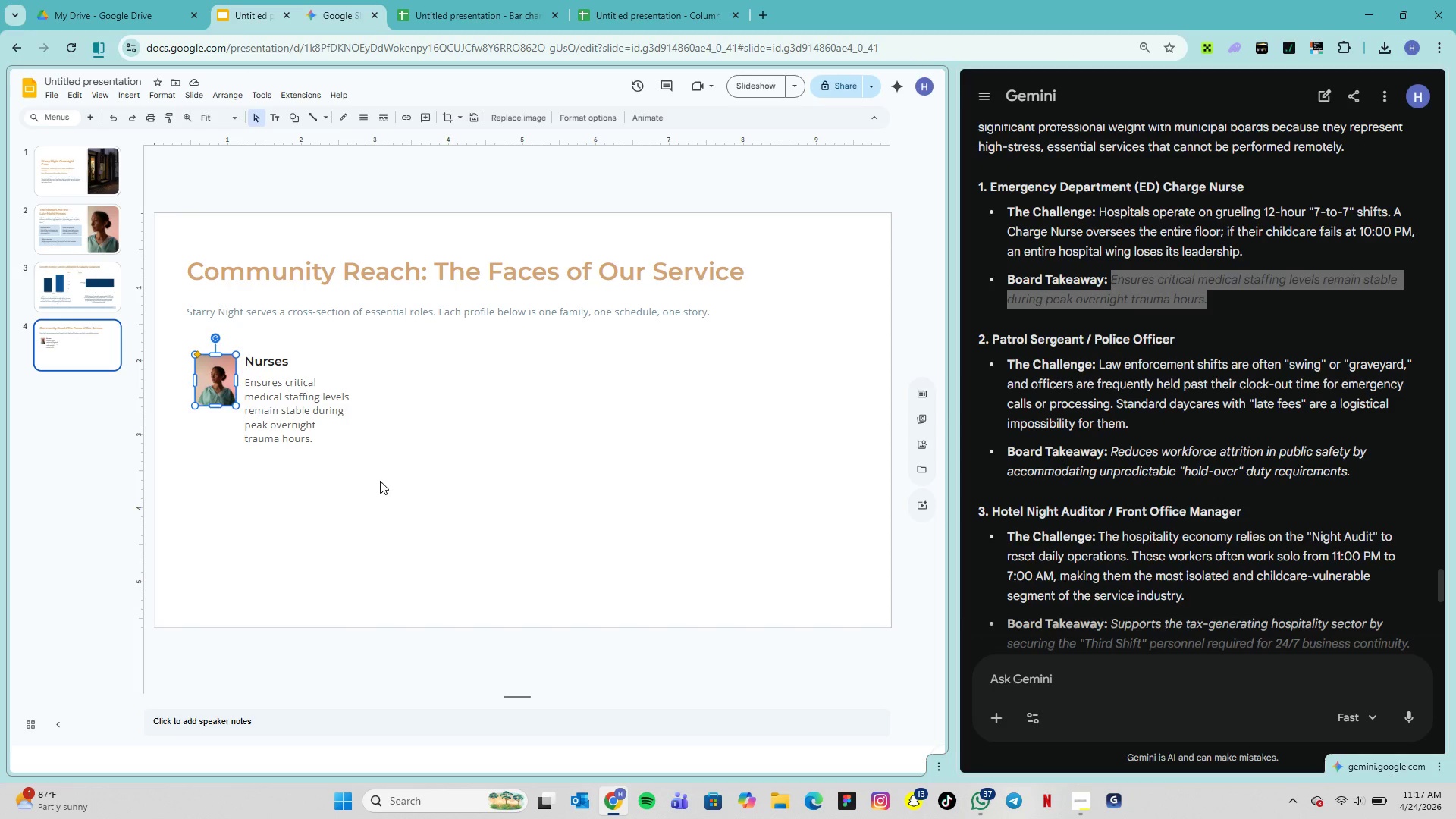 
left_click_drag(start_coordinate=[380, 481], to_coordinate=[172, 337])
 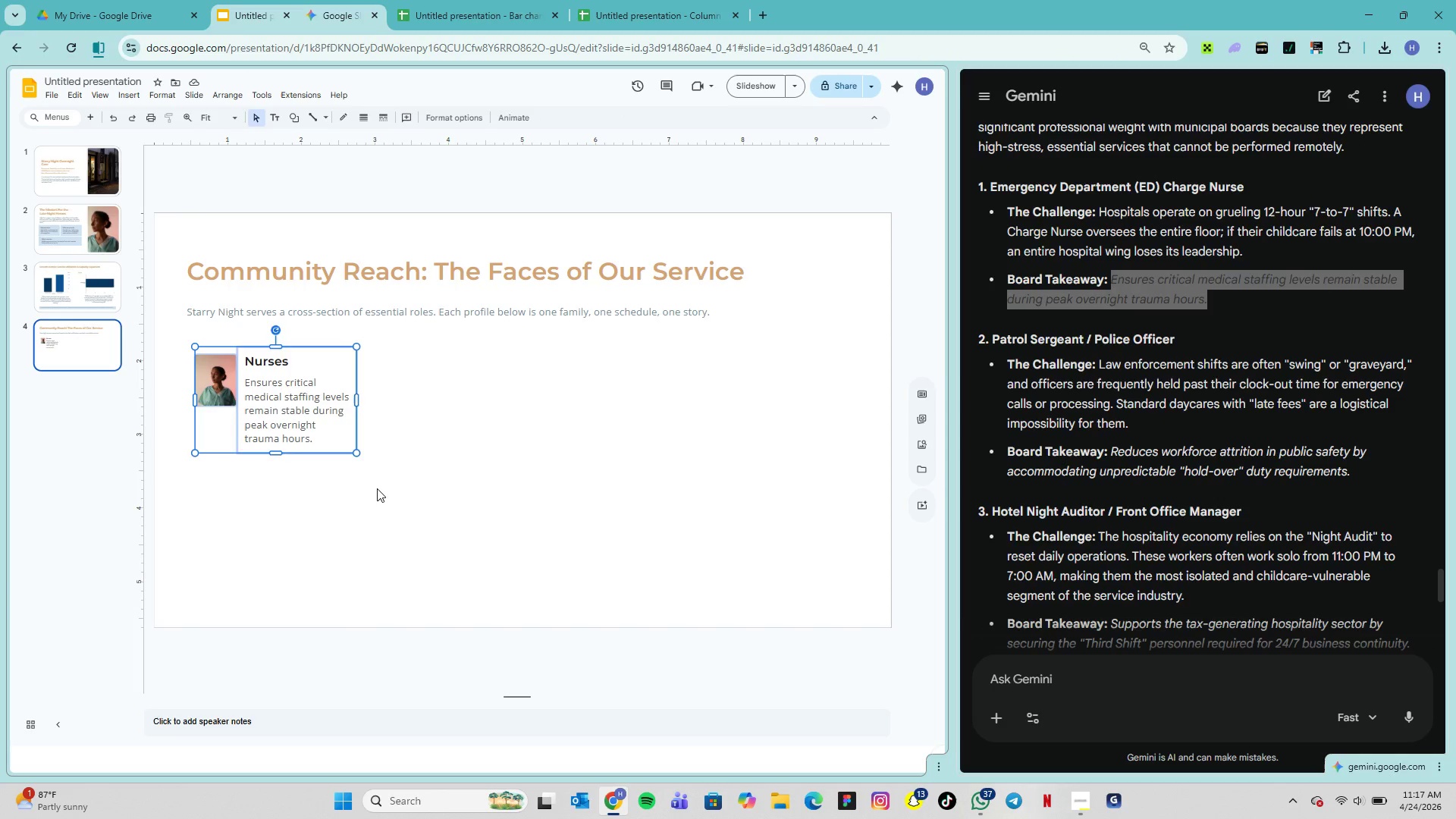 
left_click([377, 488])
 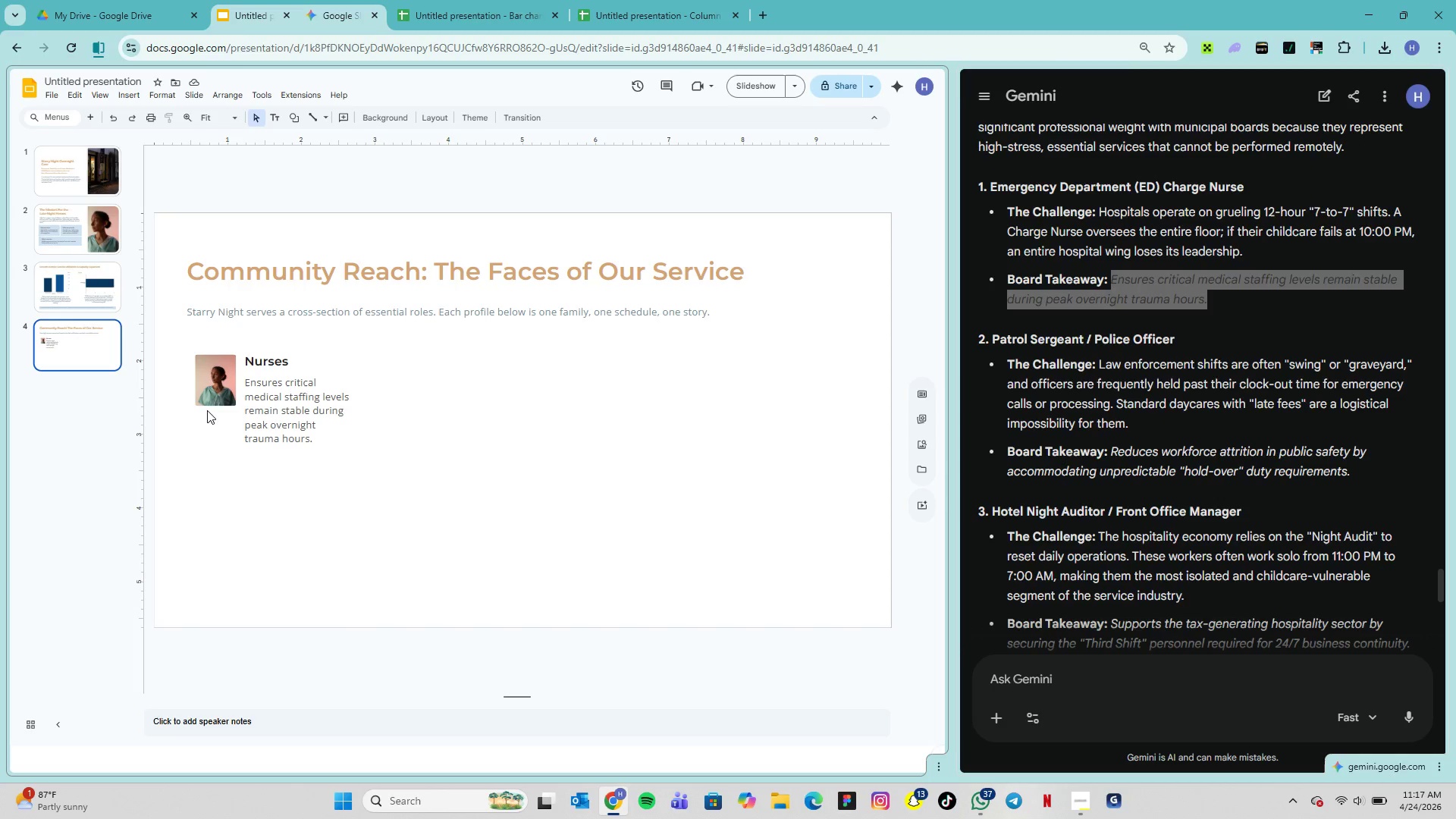 
wait(5.05)
 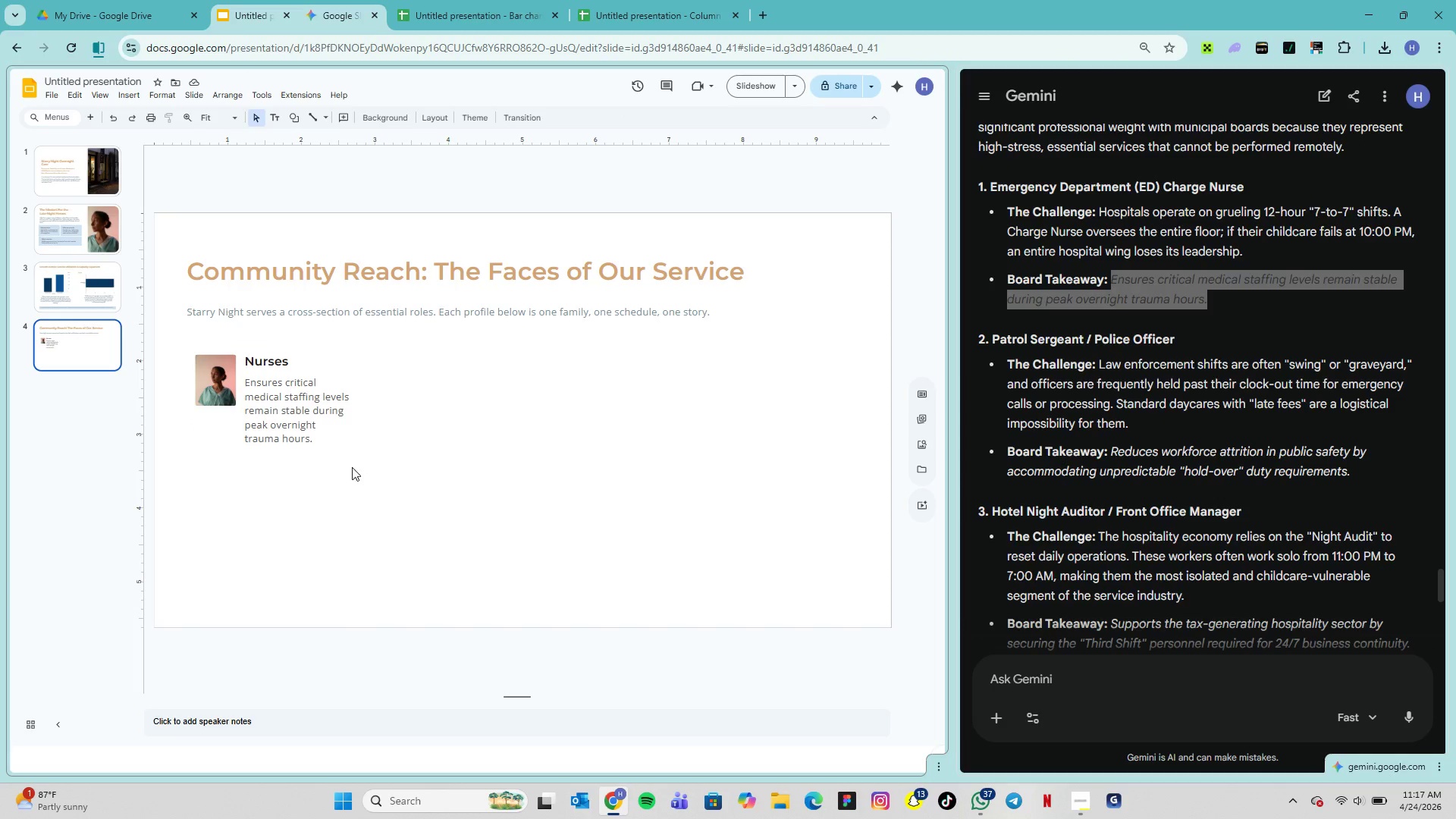 
left_click([211, 399])
 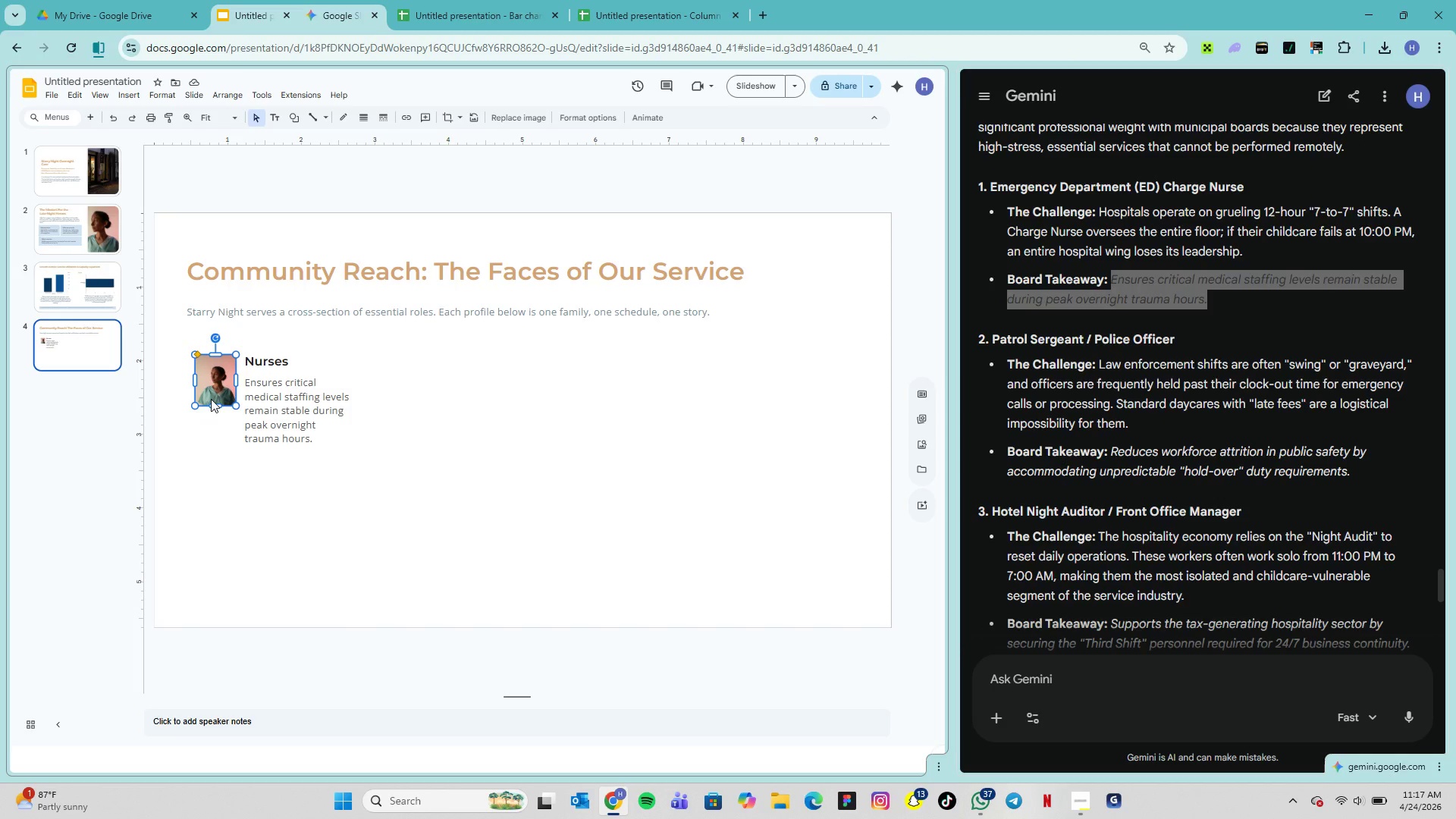 
key(ArrowLeft)
 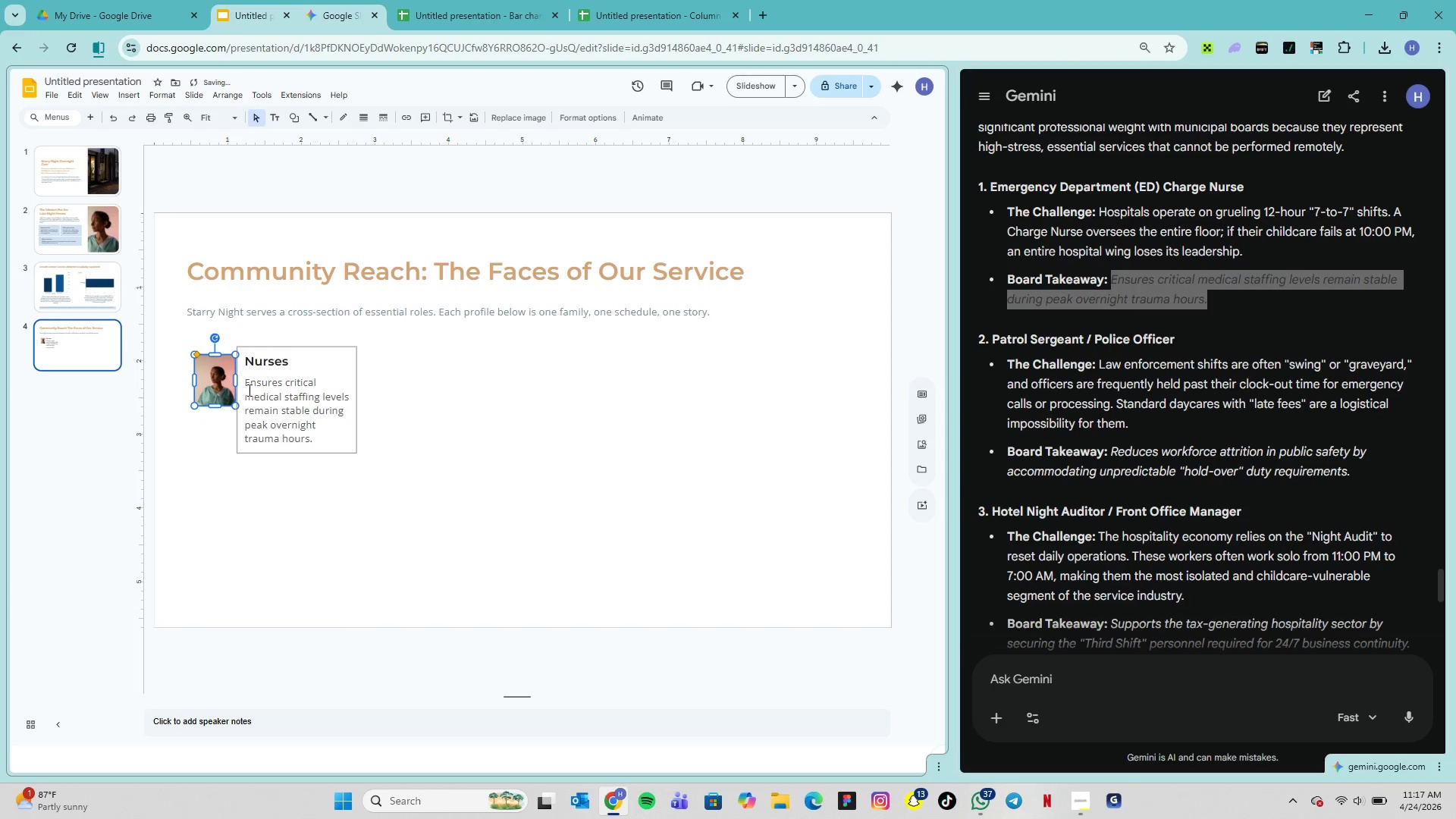 
key(ArrowLeft)
 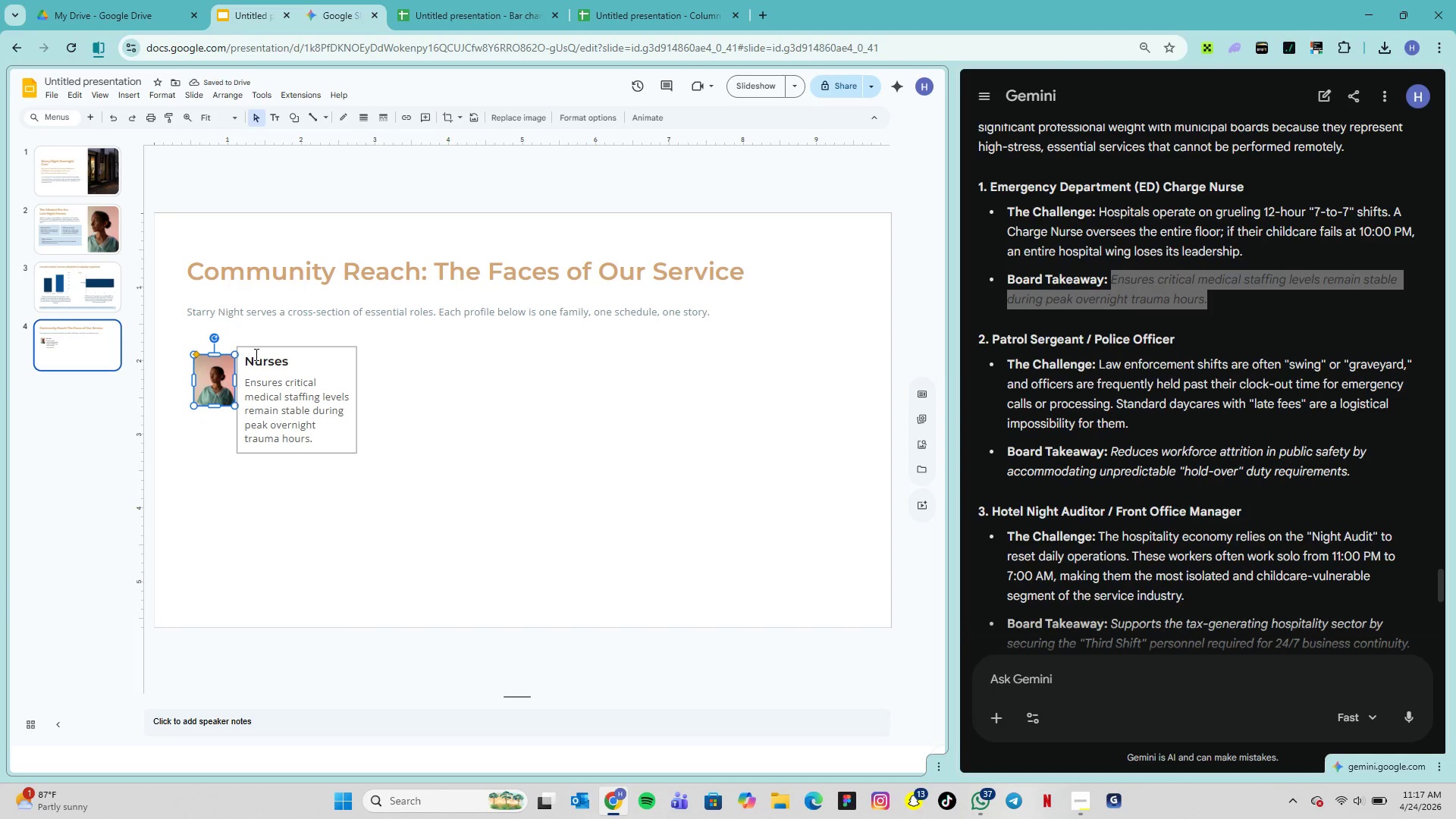 
key(ArrowLeft)
 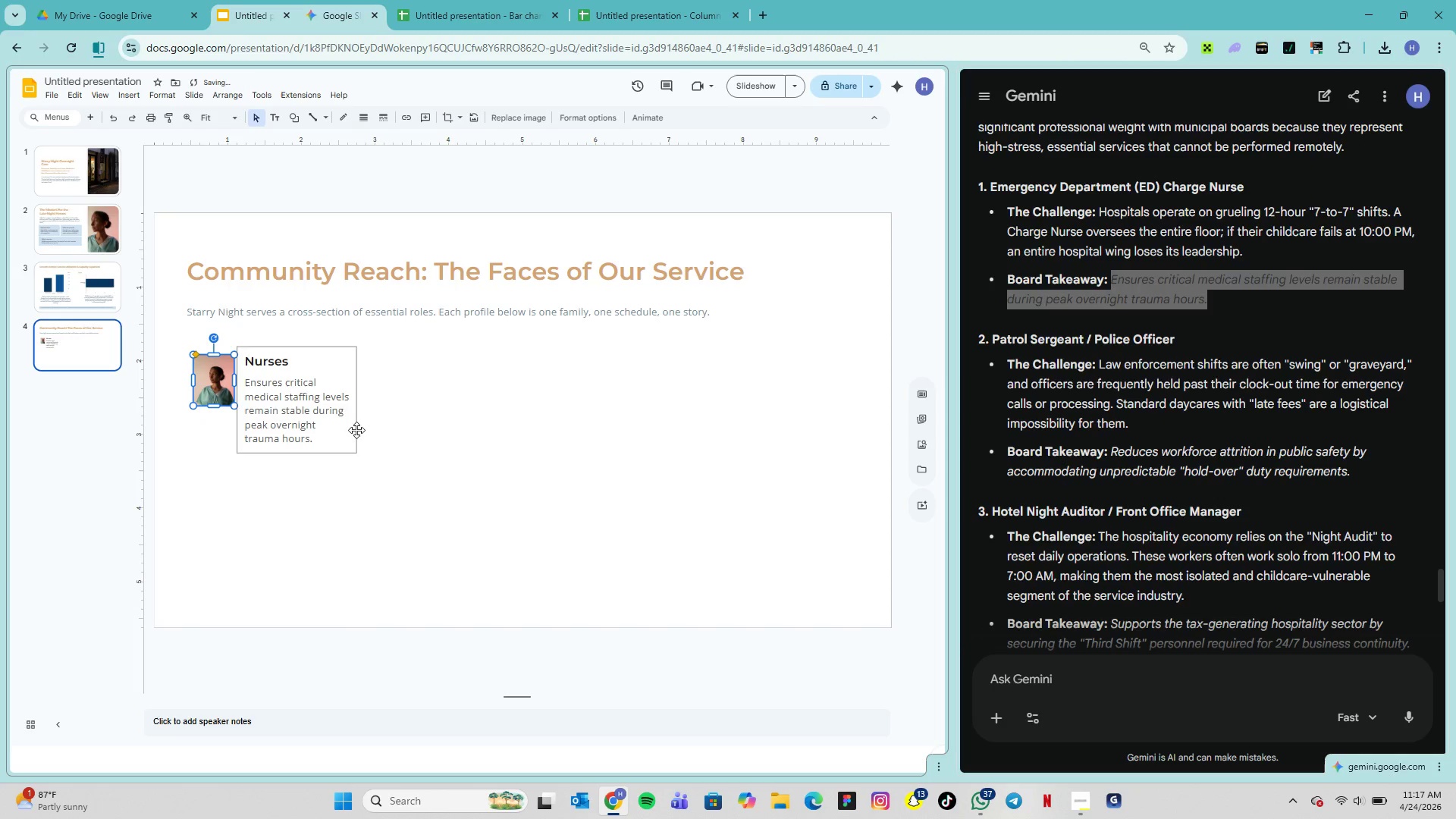 
left_click([367, 433])
 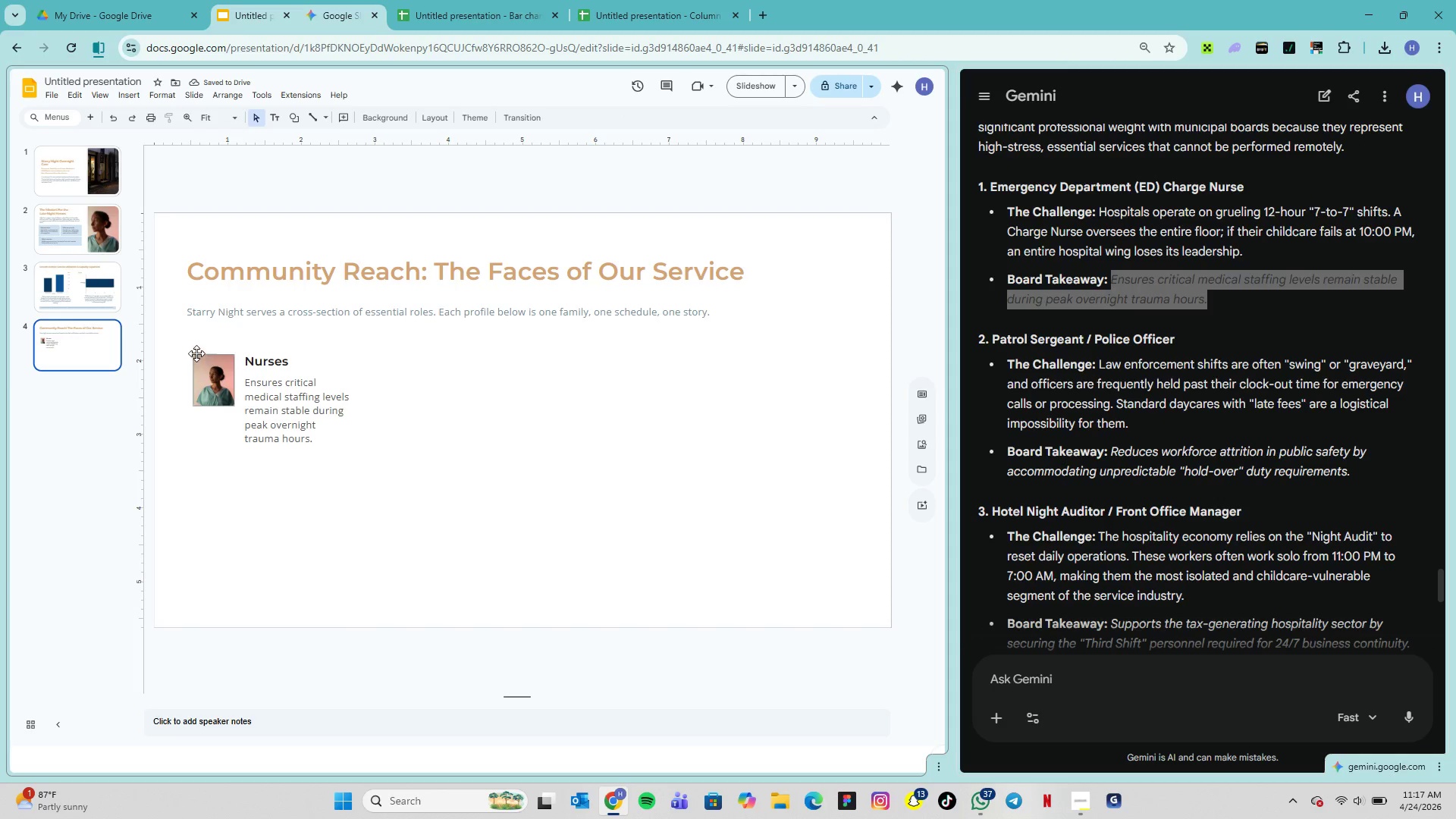 
left_click_drag(start_coordinate=[177, 331], to_coordinate=[375, 516])
 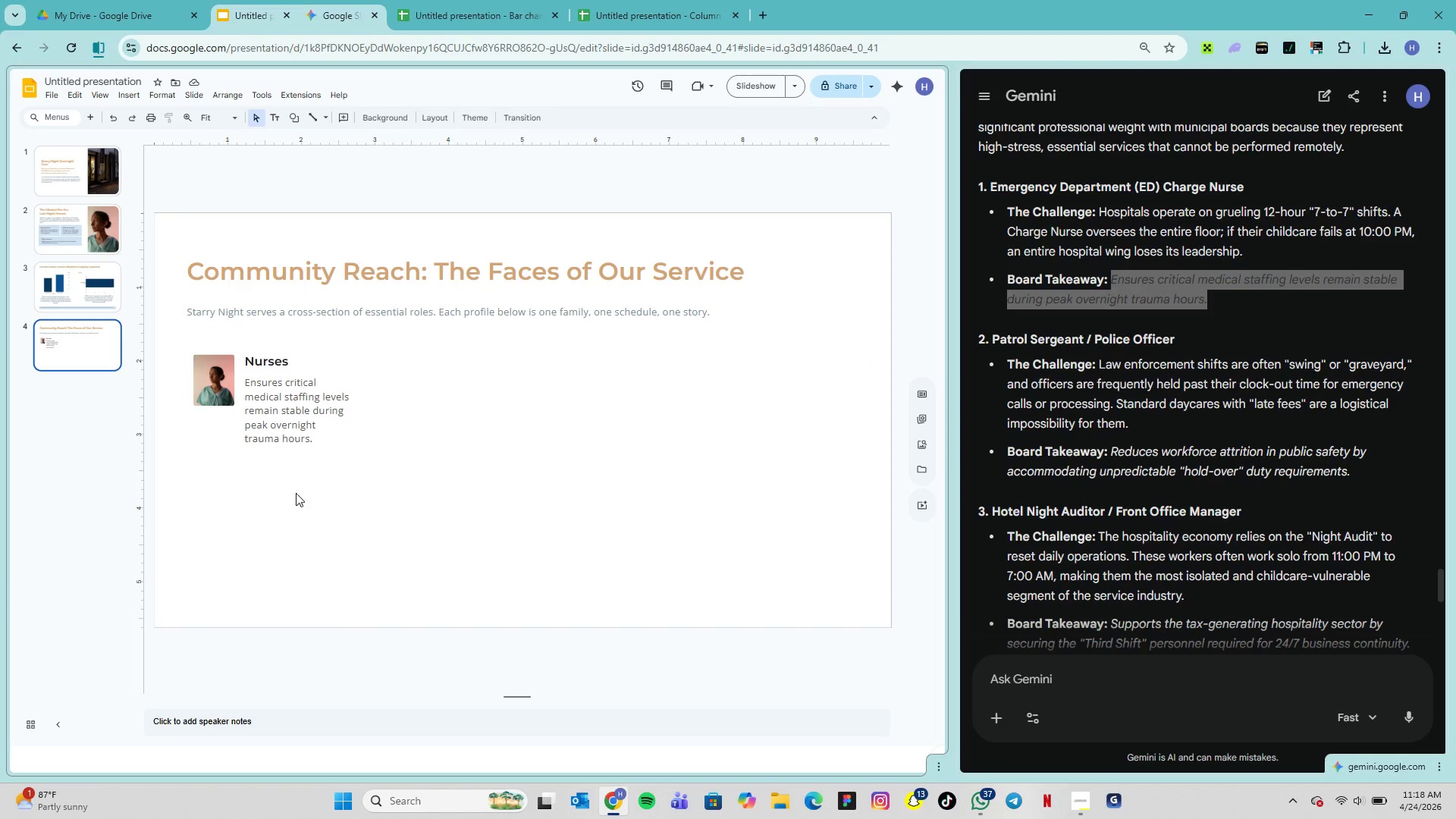 
left_click_drag(start_coordinate=[344, 476], to_coordinate=[180, 339])
 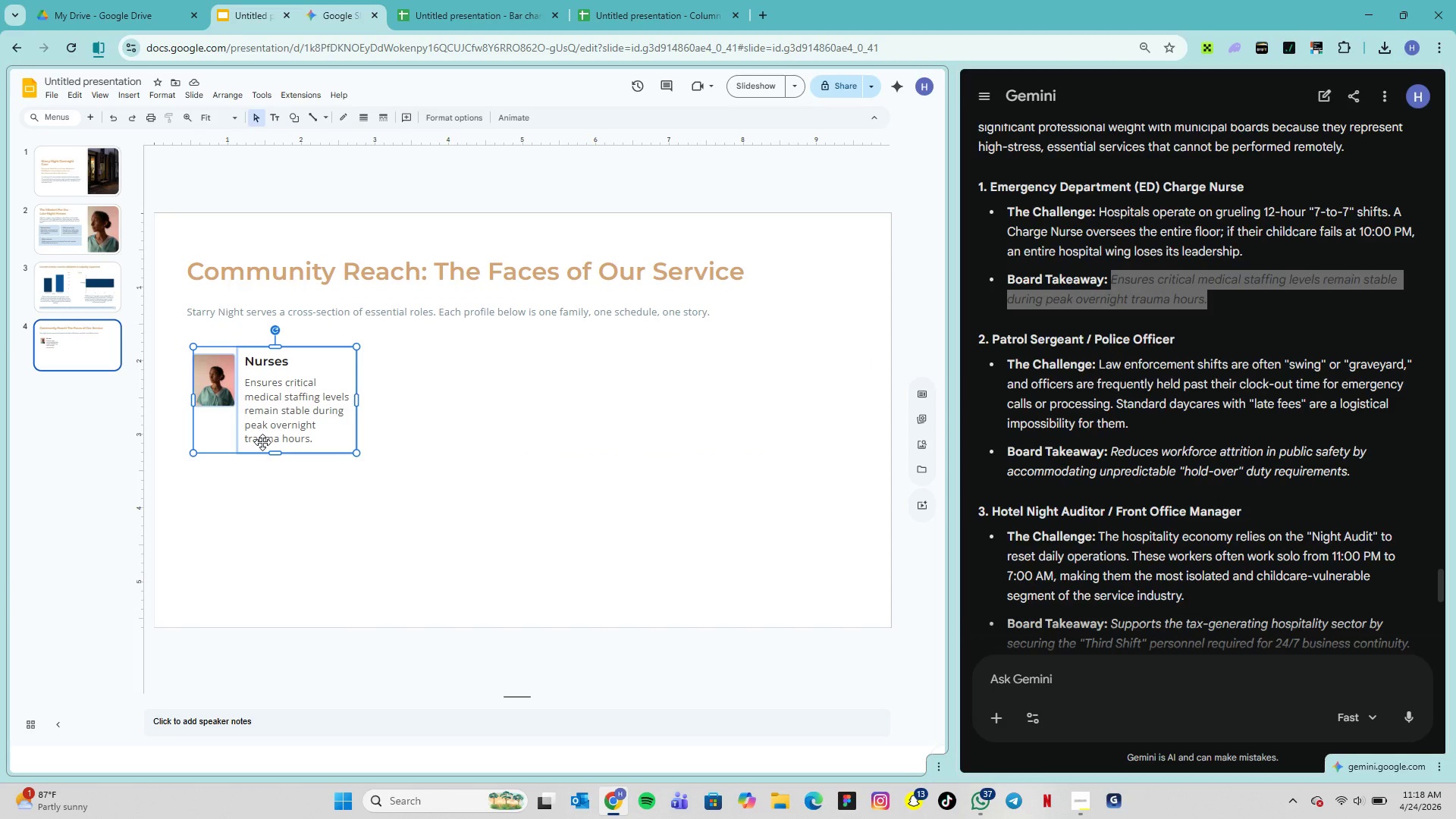 
right_click([264, 442])
 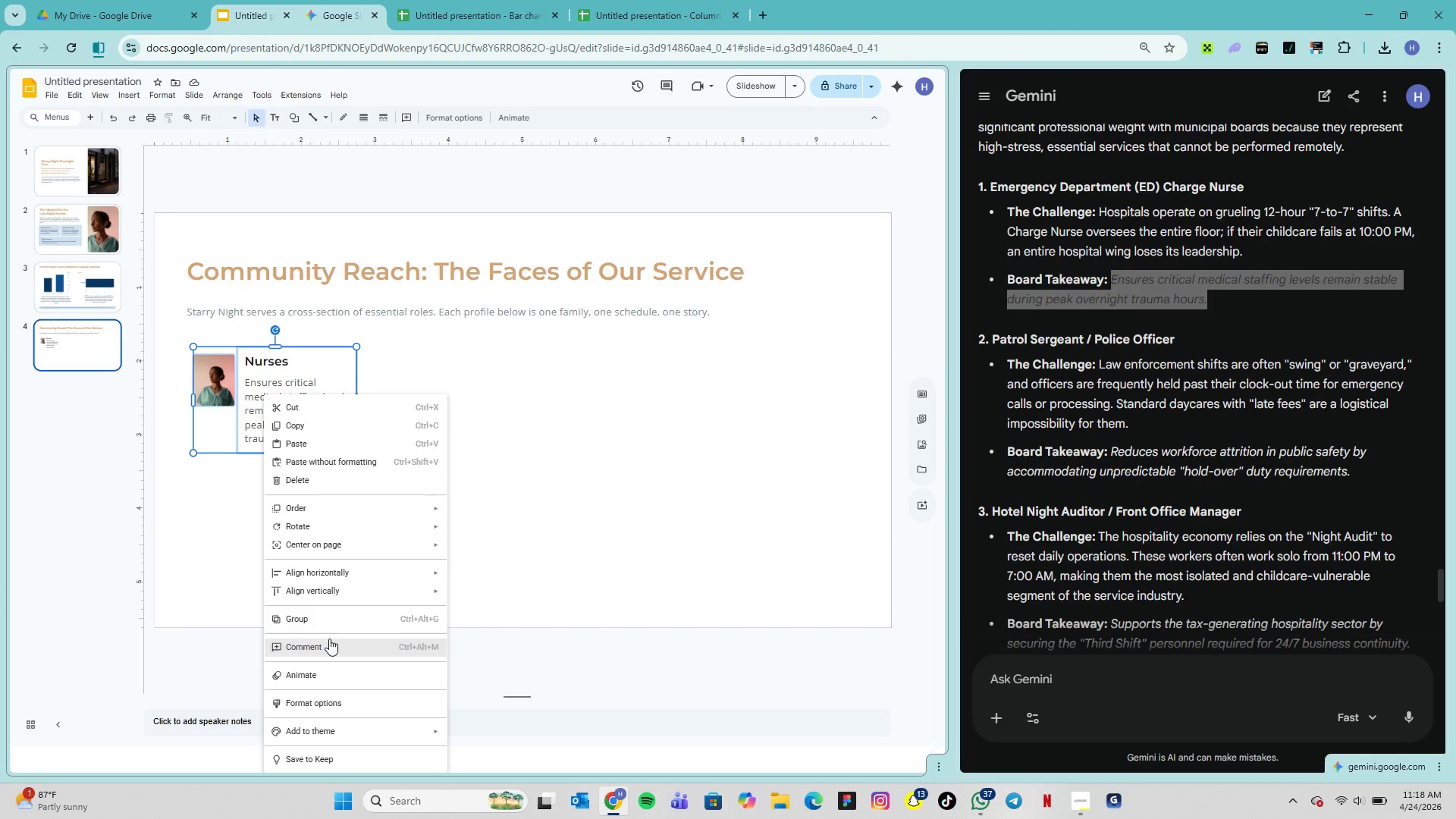 
left_click([330, 617])
 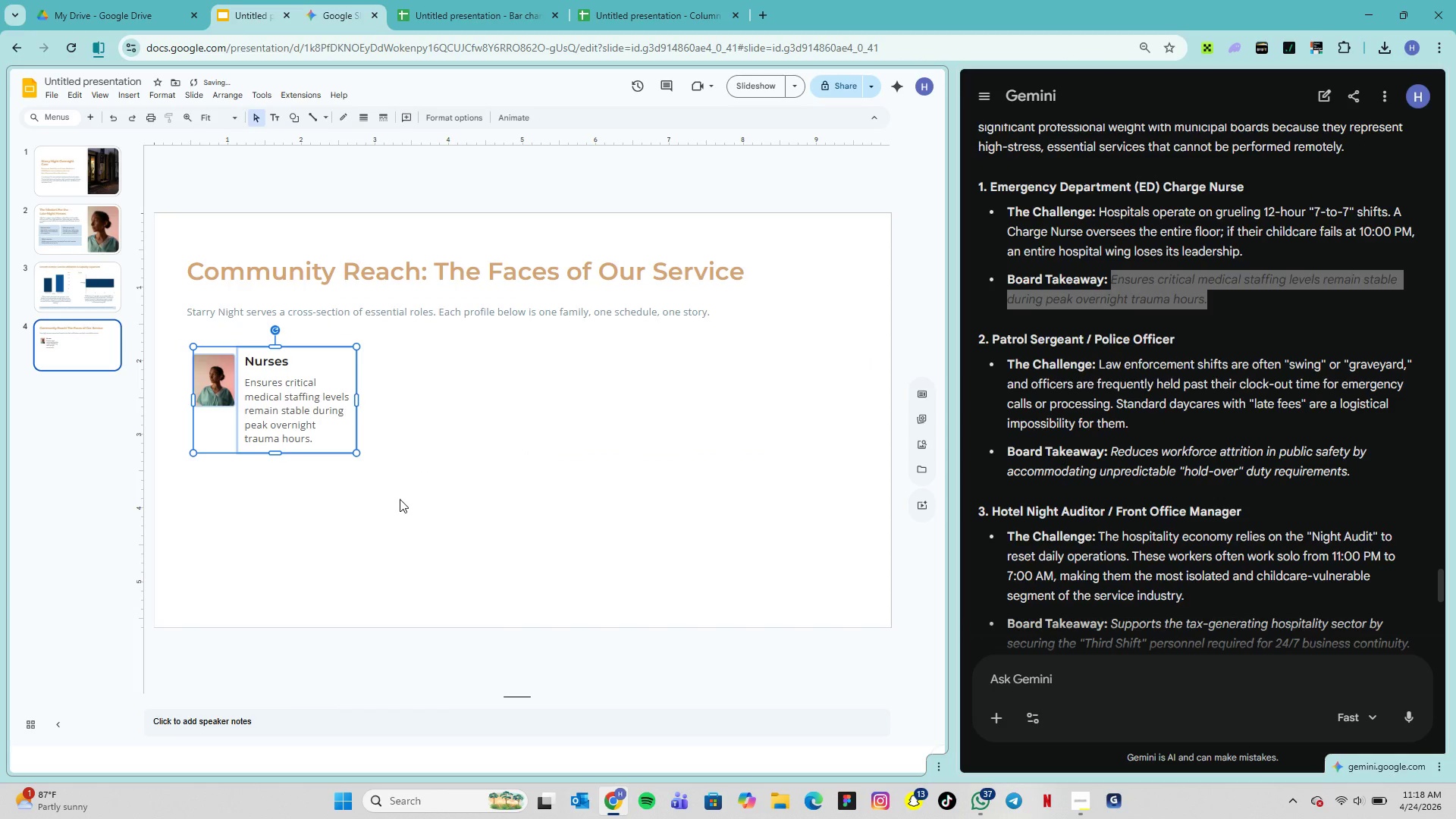 
key(Control+D)
 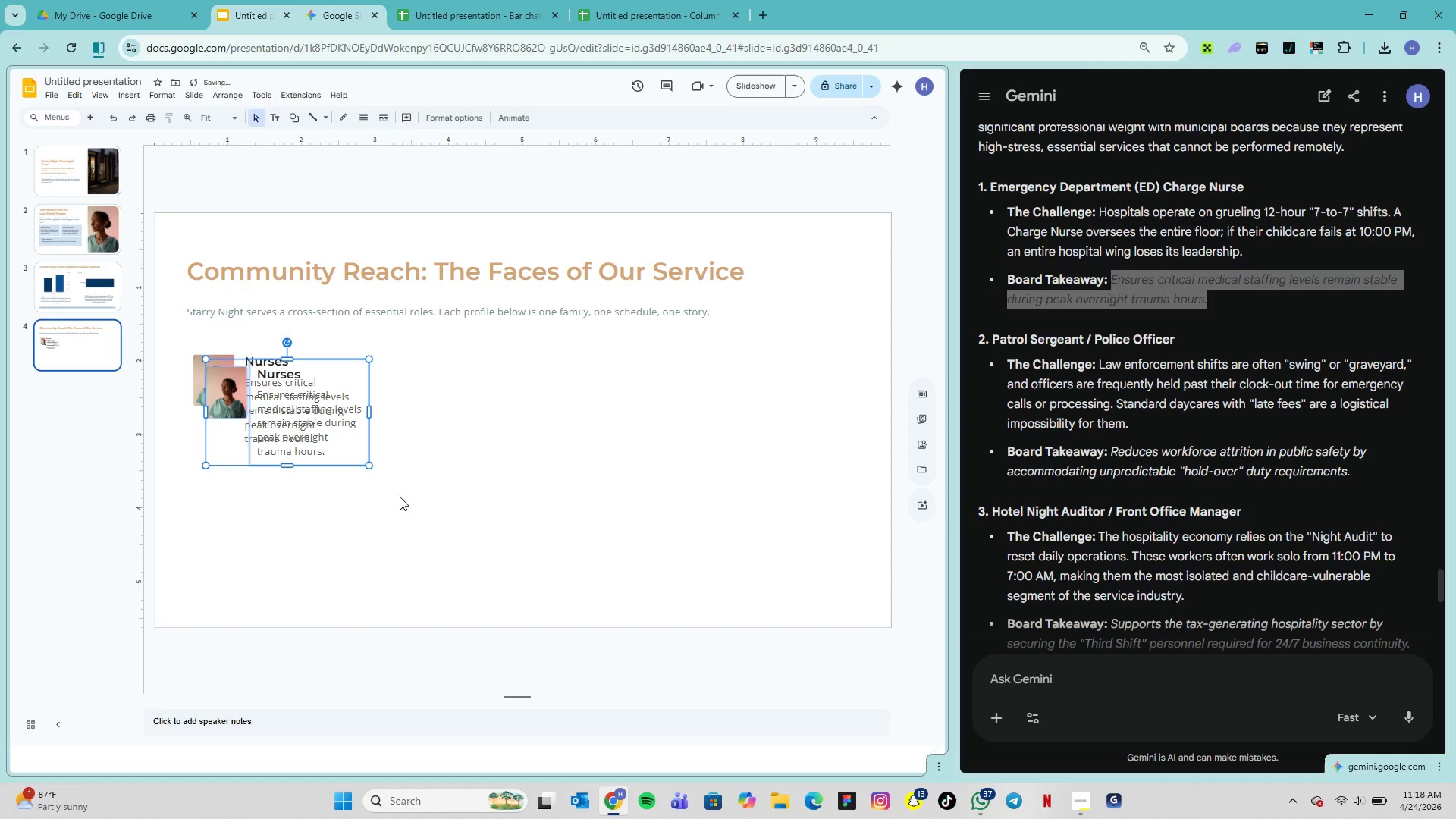 
key(Control+D)
 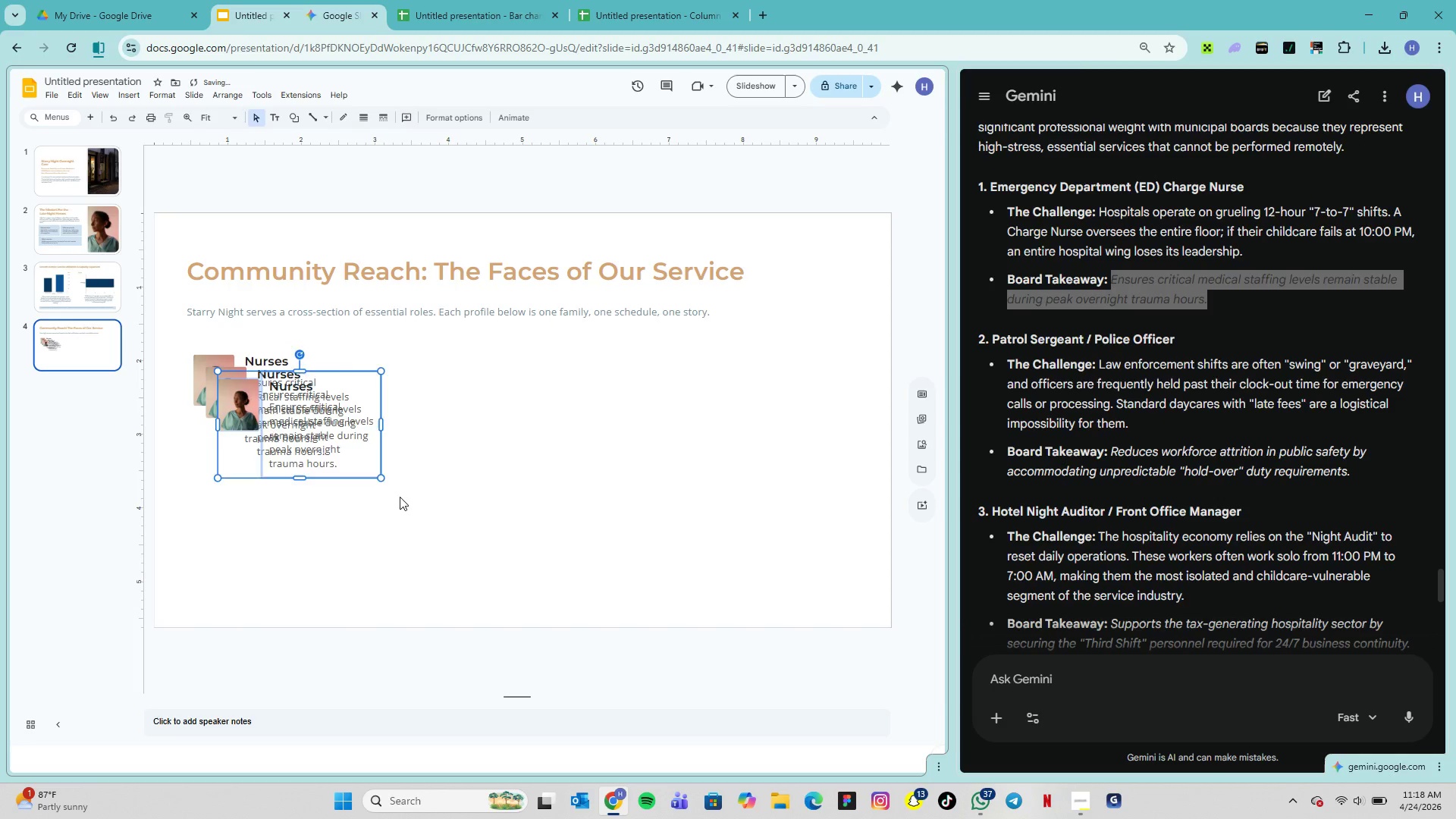 
key(Control+D)
 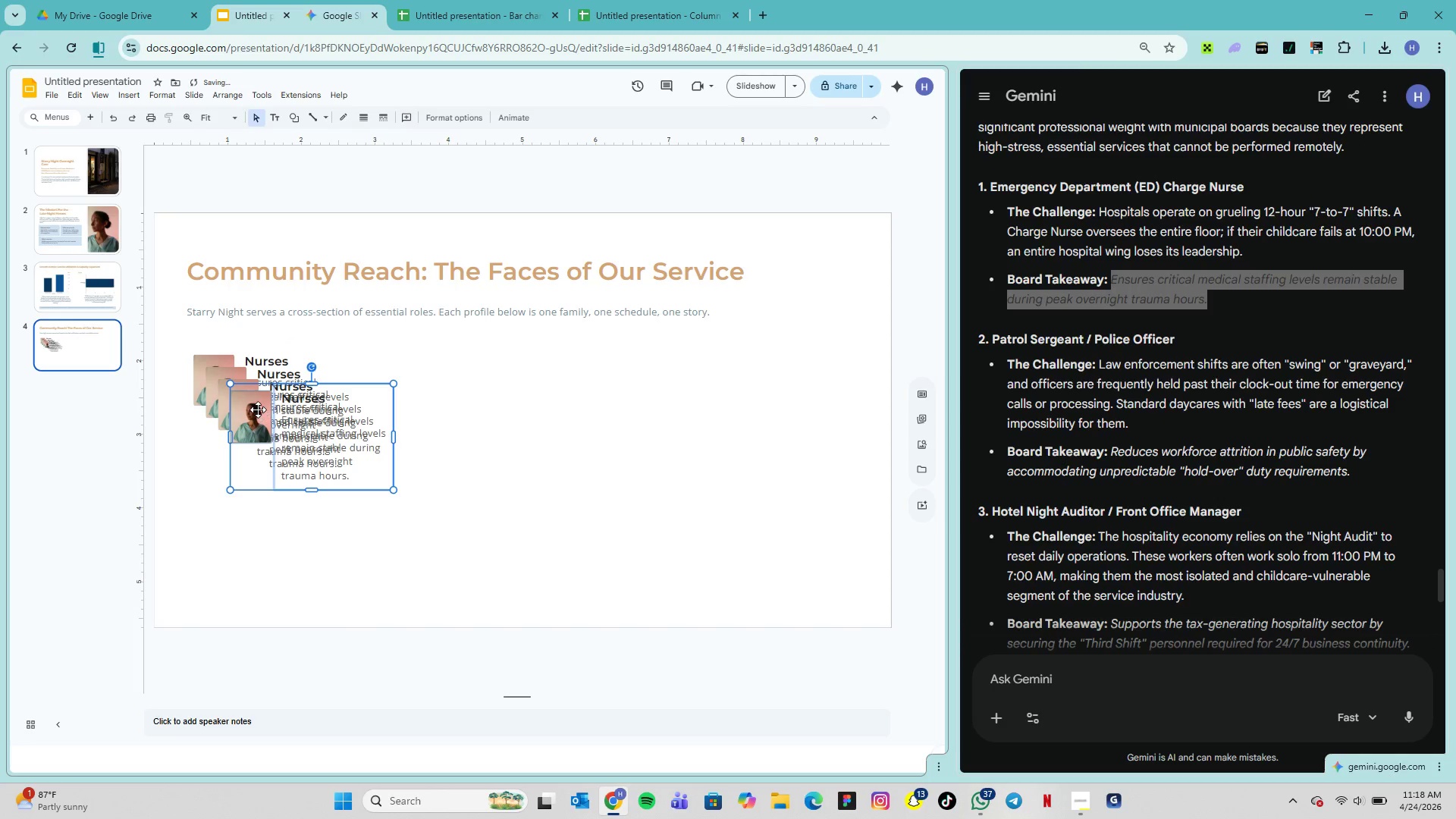 
left_click_drag(start_coordinate=[257, 410], to_coordinate=[729, 369])
 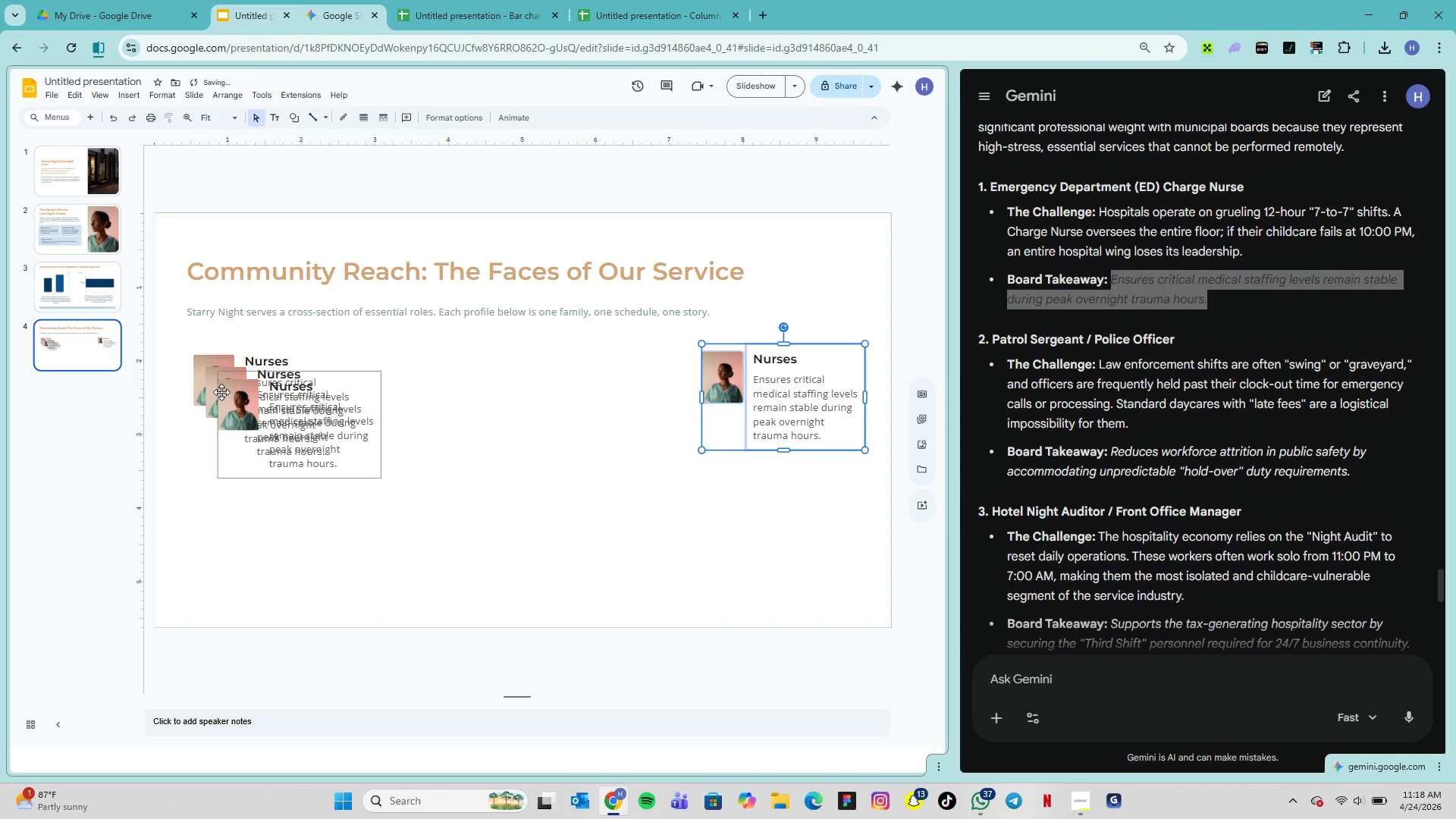 
left_click_drag(start_coordinate=[226, 394], to_coordinate=[532, 370])
 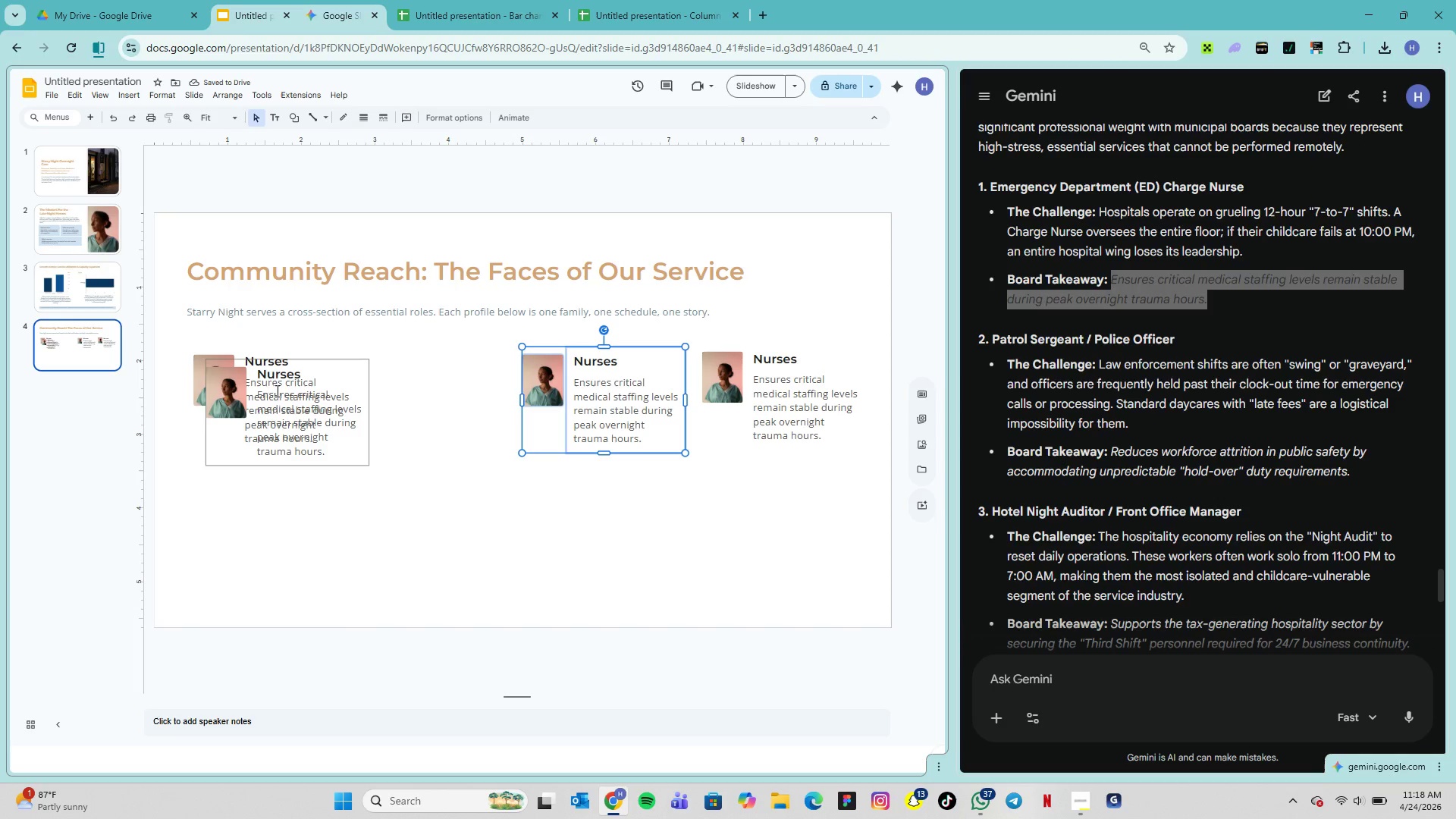 
left_click_drag(start_coordinate=[234, 373], to_coordinate=[372, 360])
 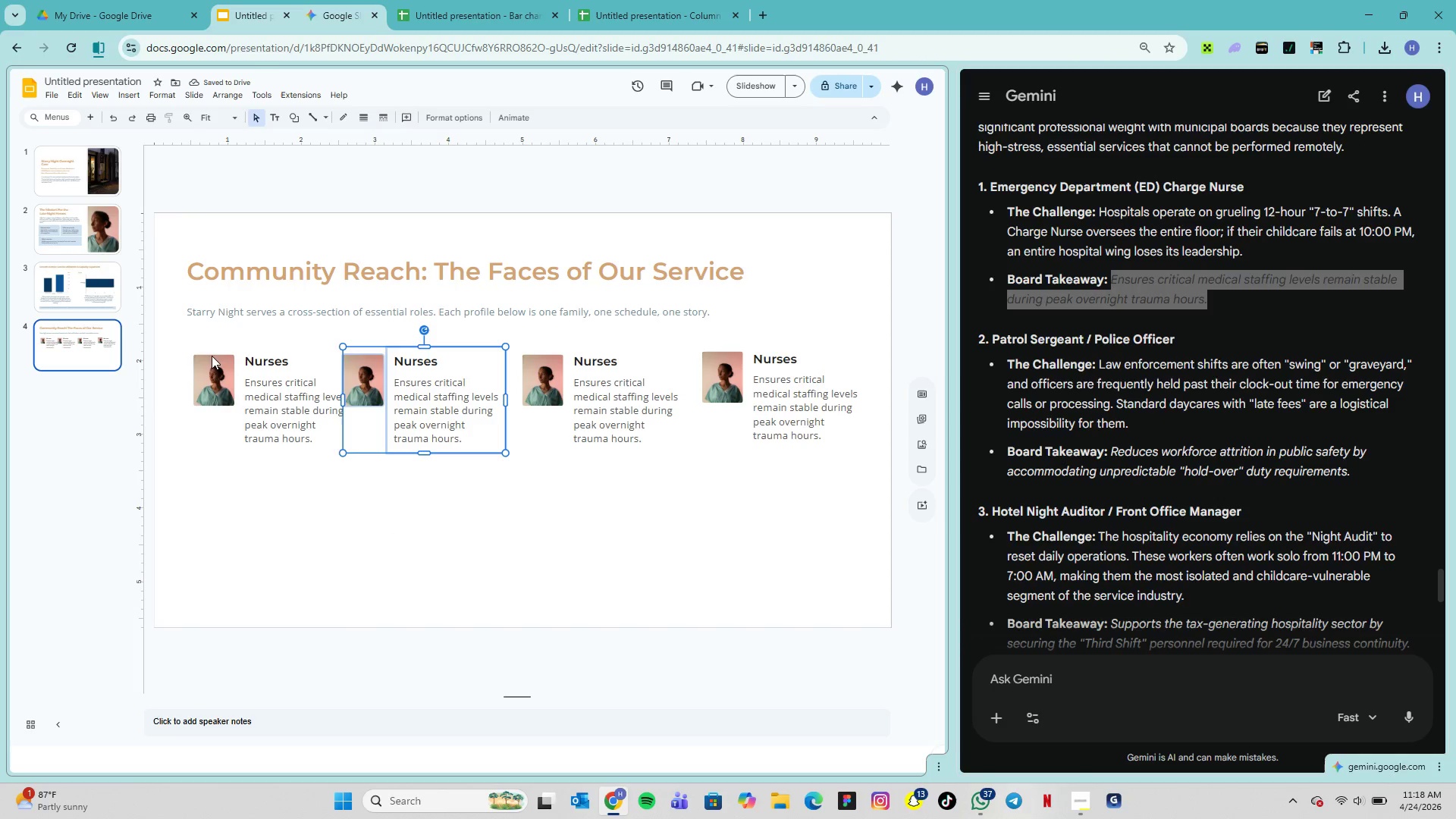 
left_click_drag(start_coordinate=[210, 364], to_coordinate=[196, 365])
 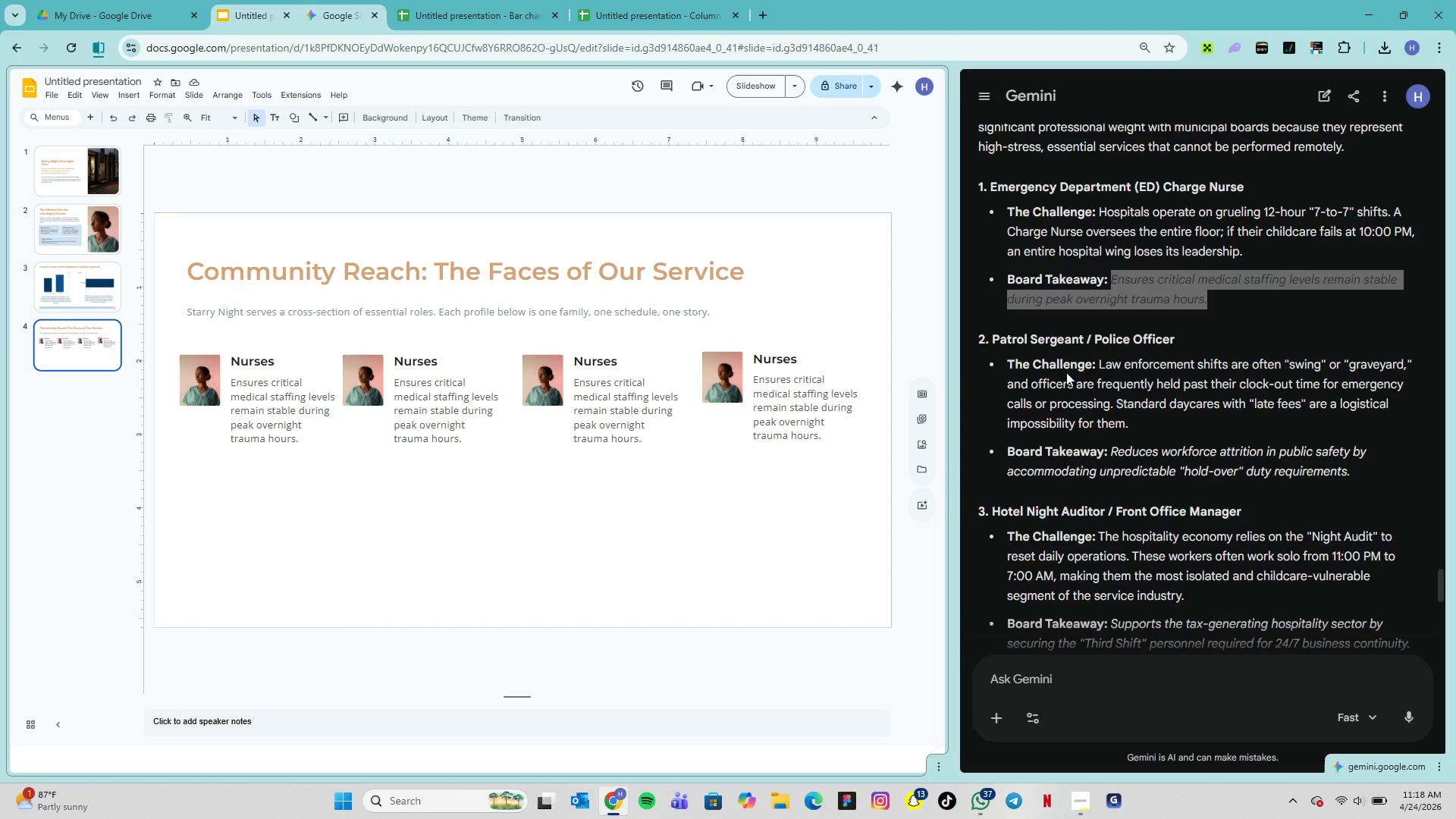 
wait(14.86)
 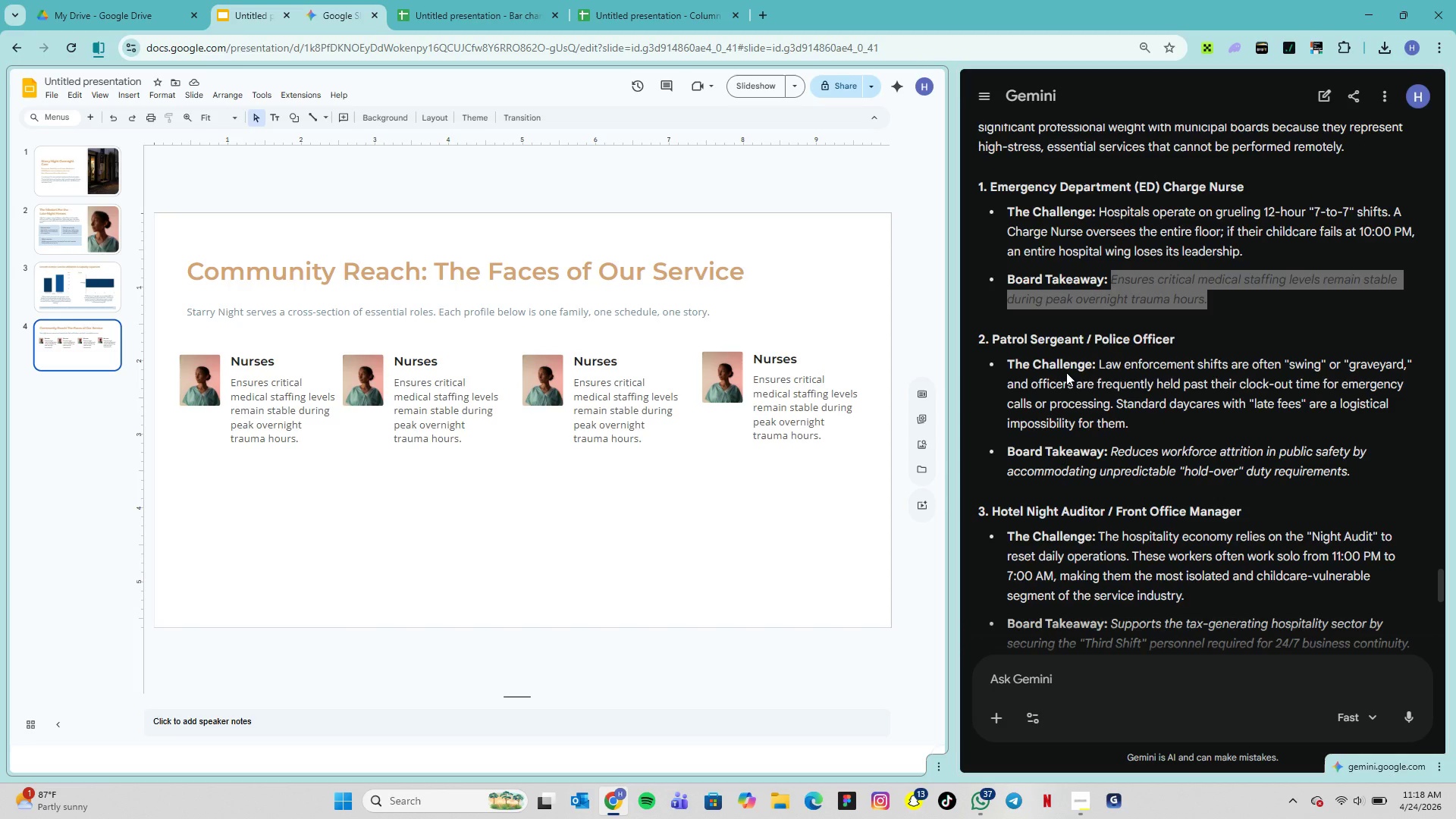 
double_click([418, 364])
 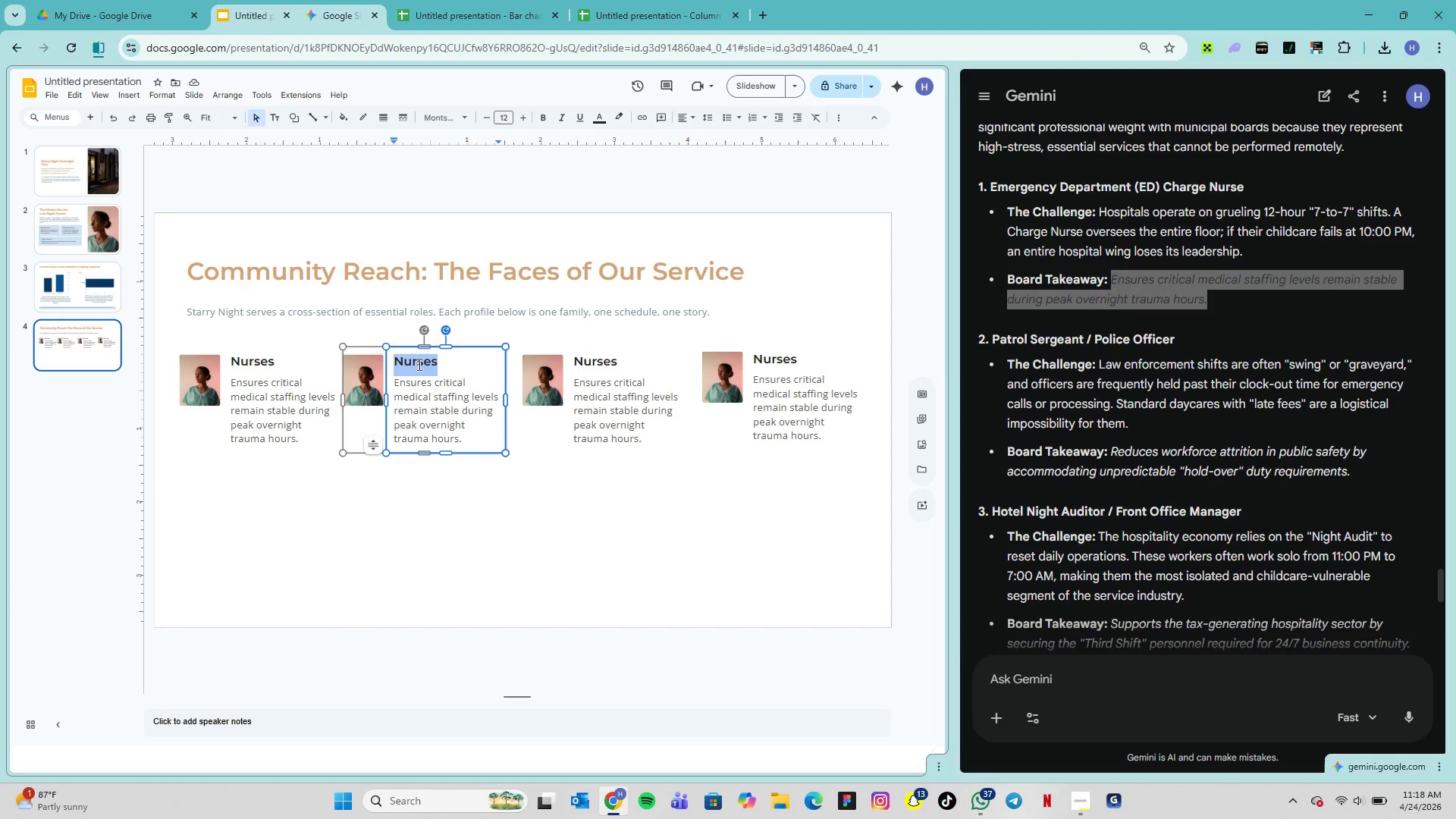 
triple_click([418, 364])
 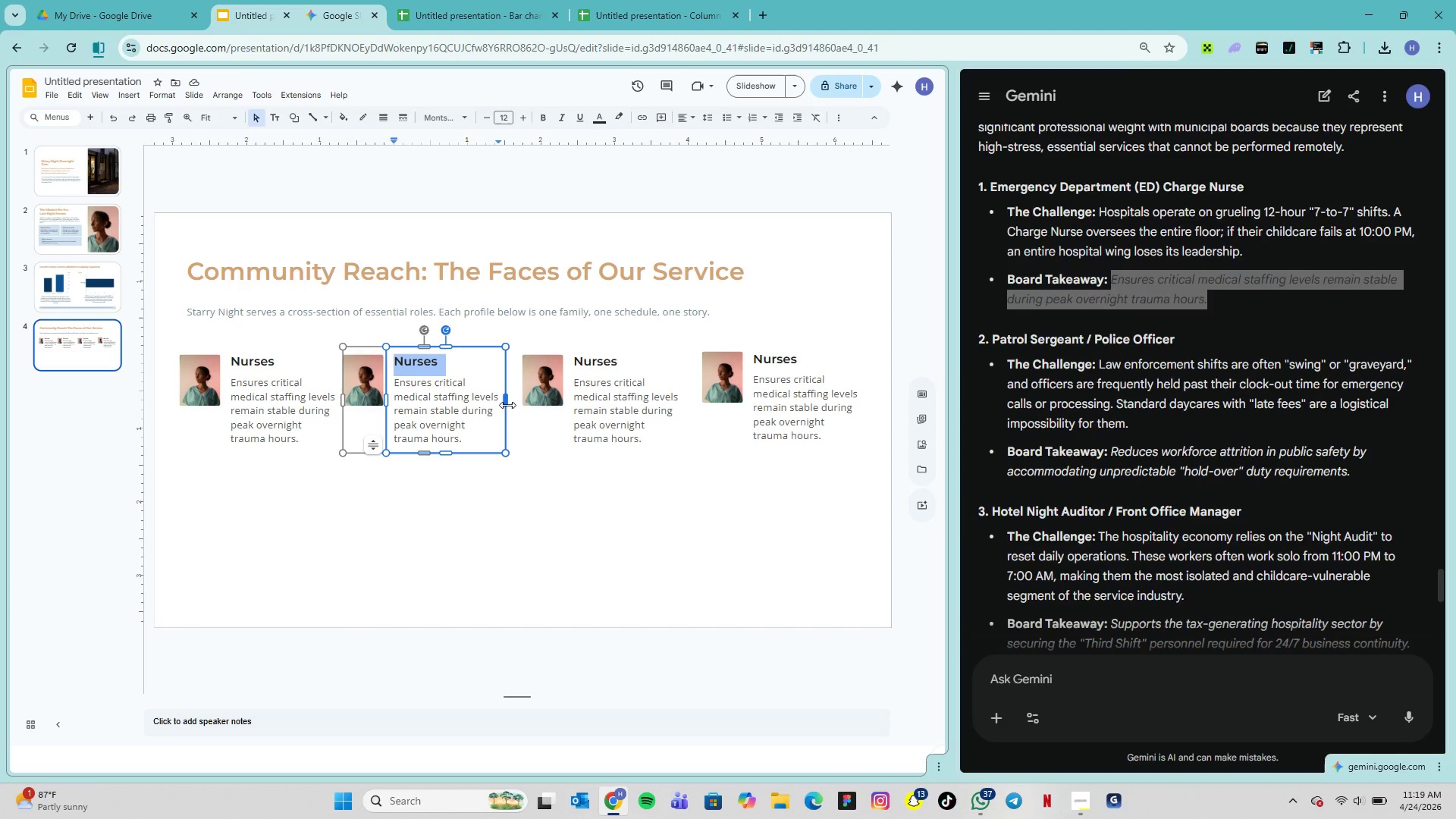 
wait(10.62)
 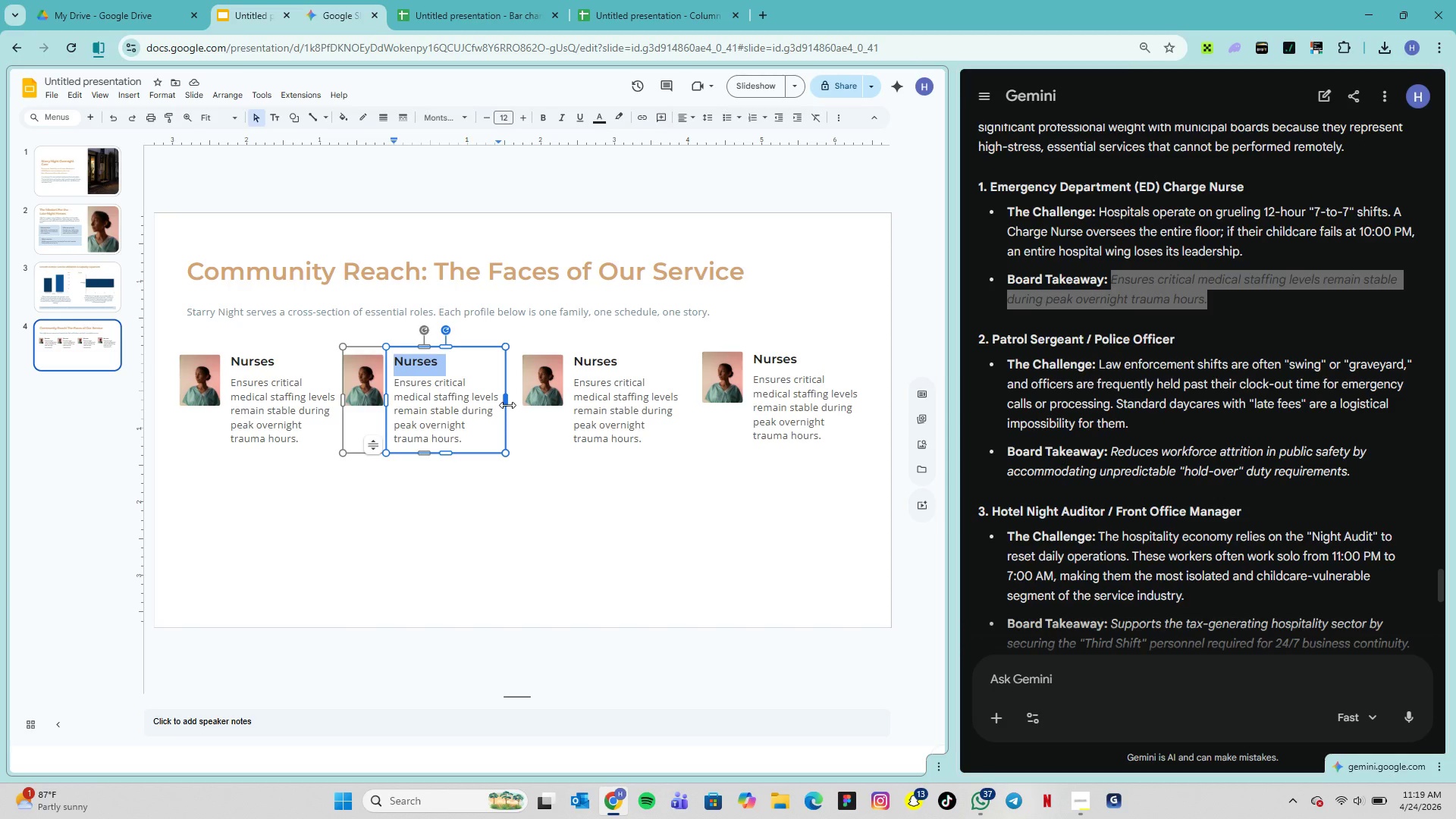 
type(Police Officer)
 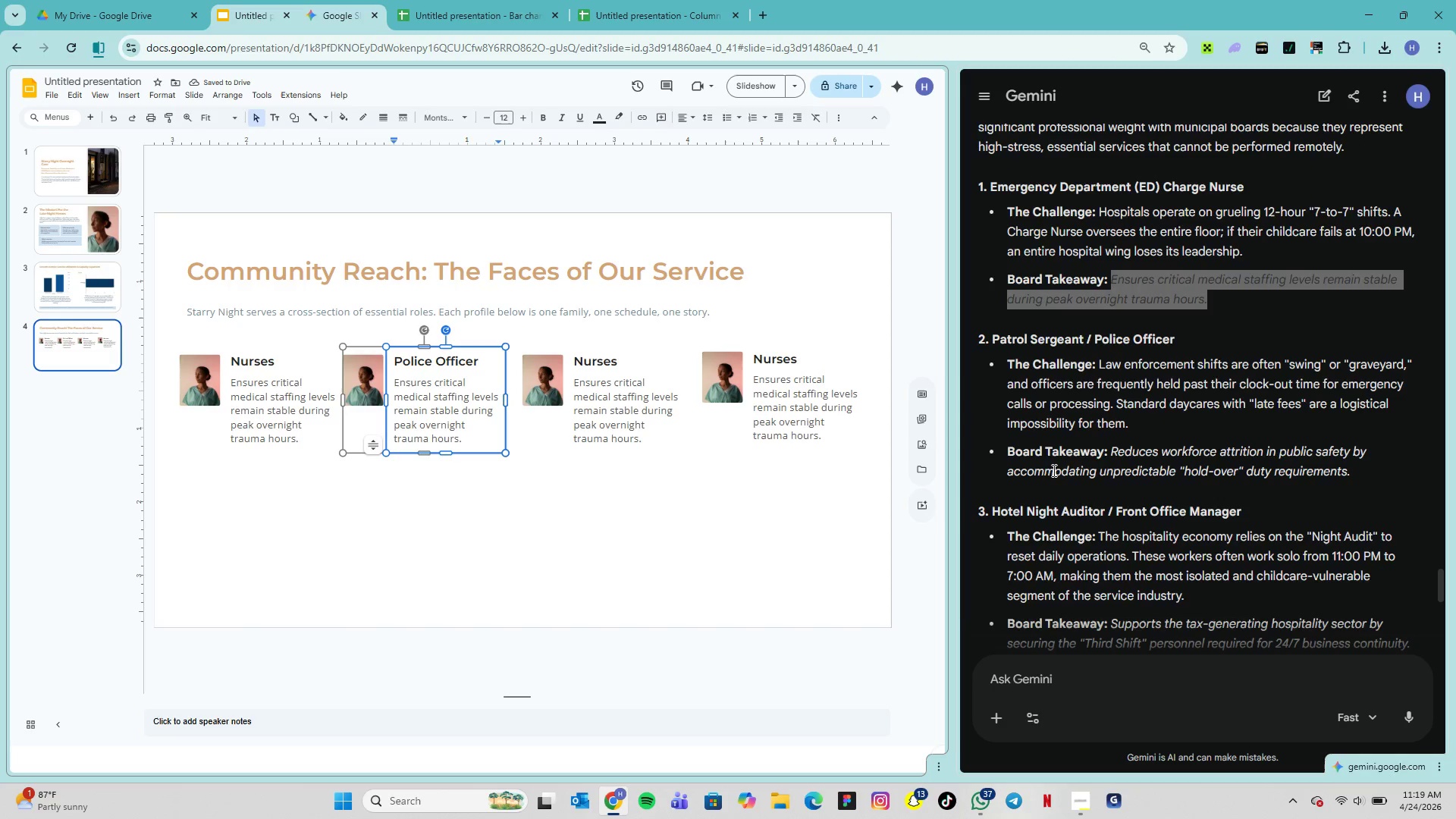 
left_click_drag(start_coordinate=[1110, 453], to_coordinate=[1354, 473])
 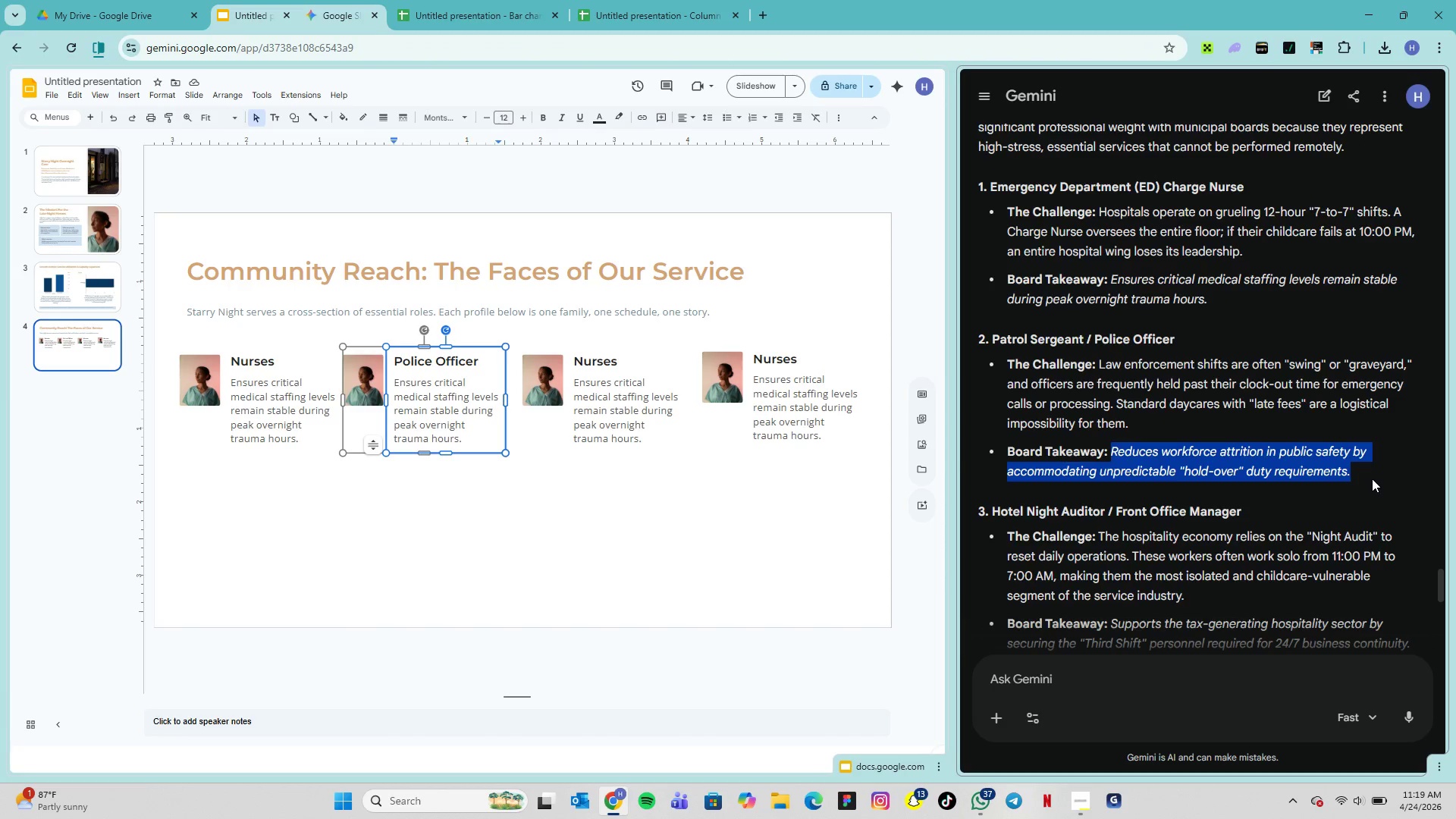 
key(Control+C)
 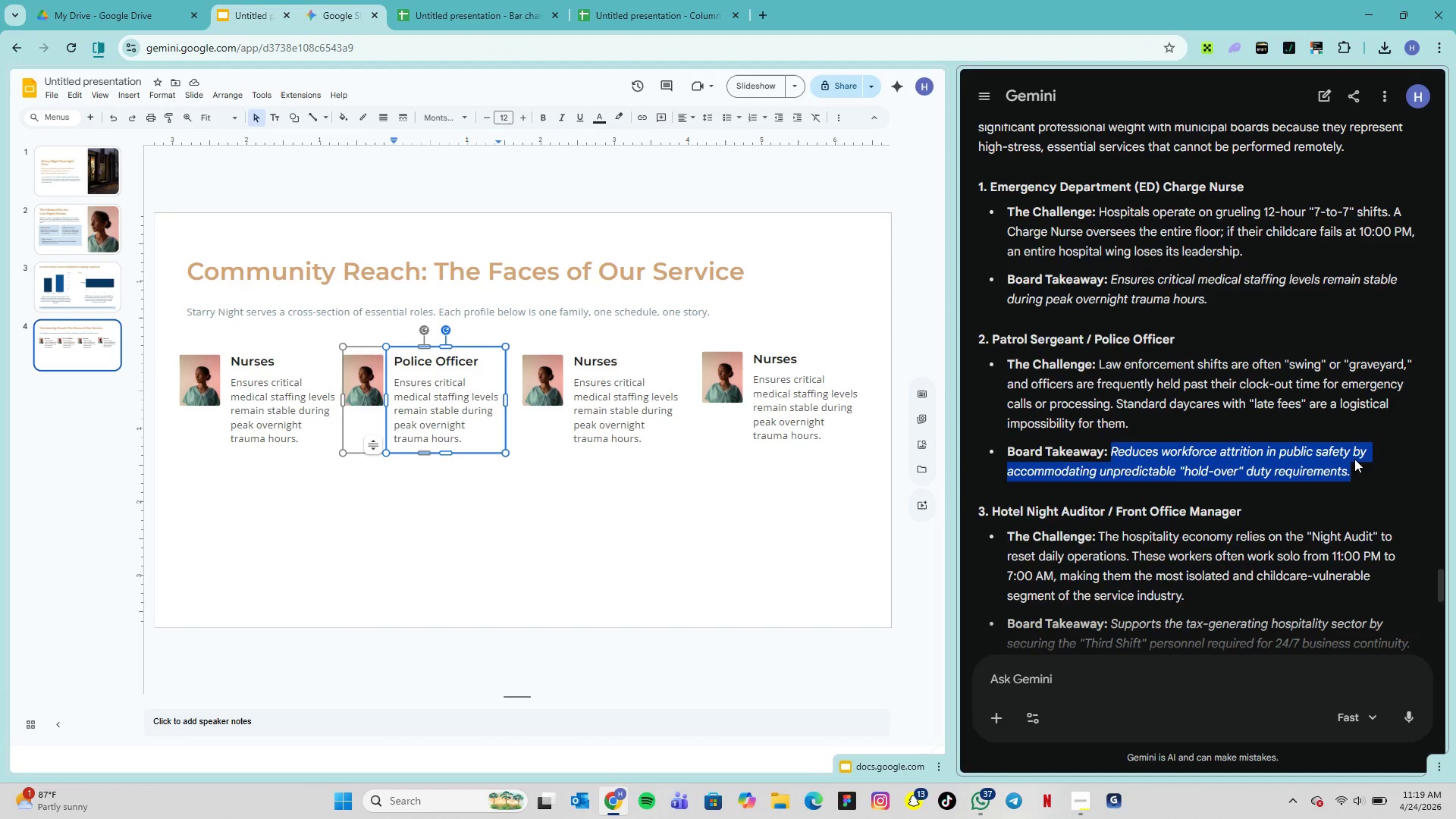 
key(Control+C)
 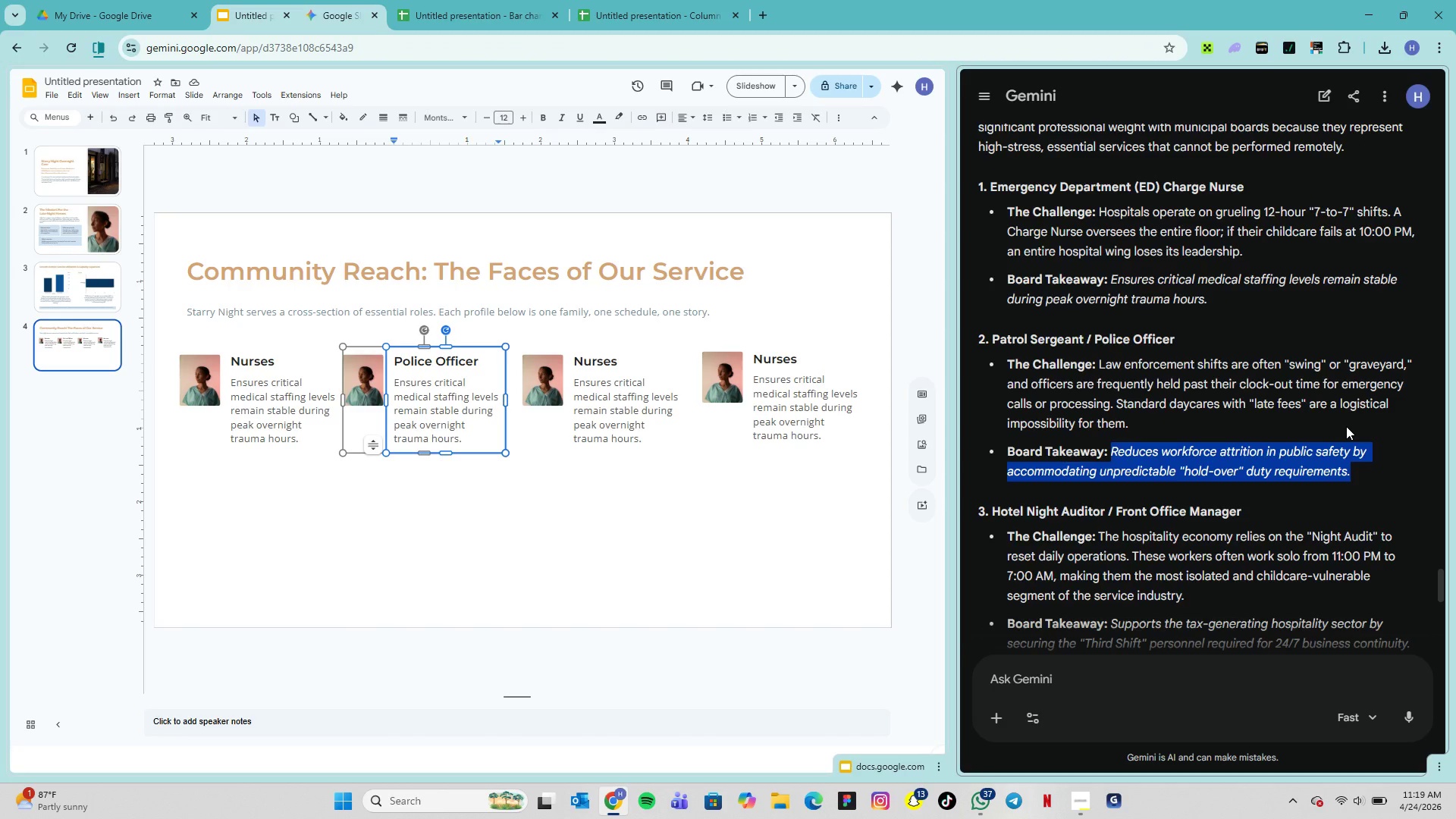 
wait(12.42)
 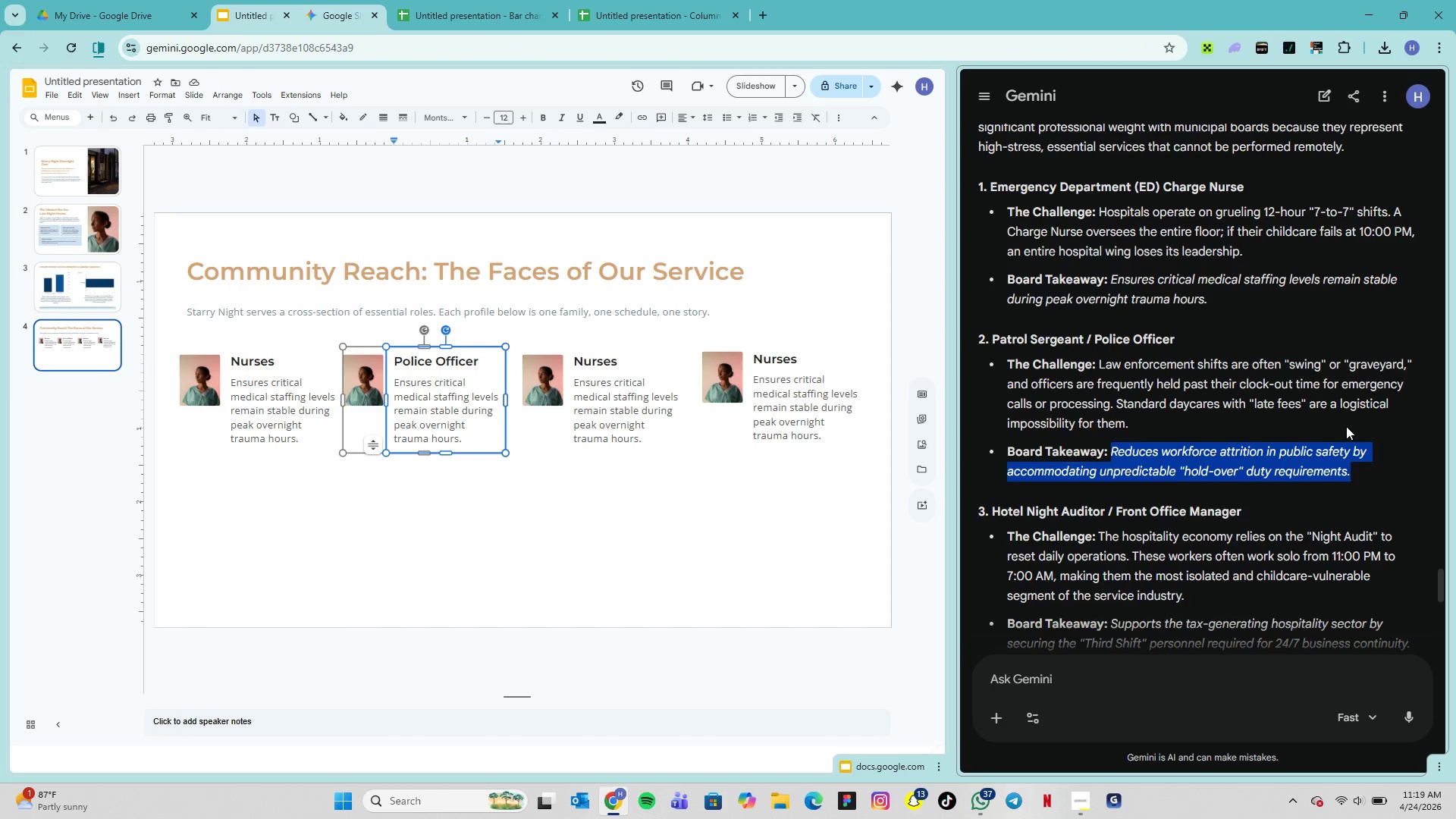 
double_click([438, 403])
 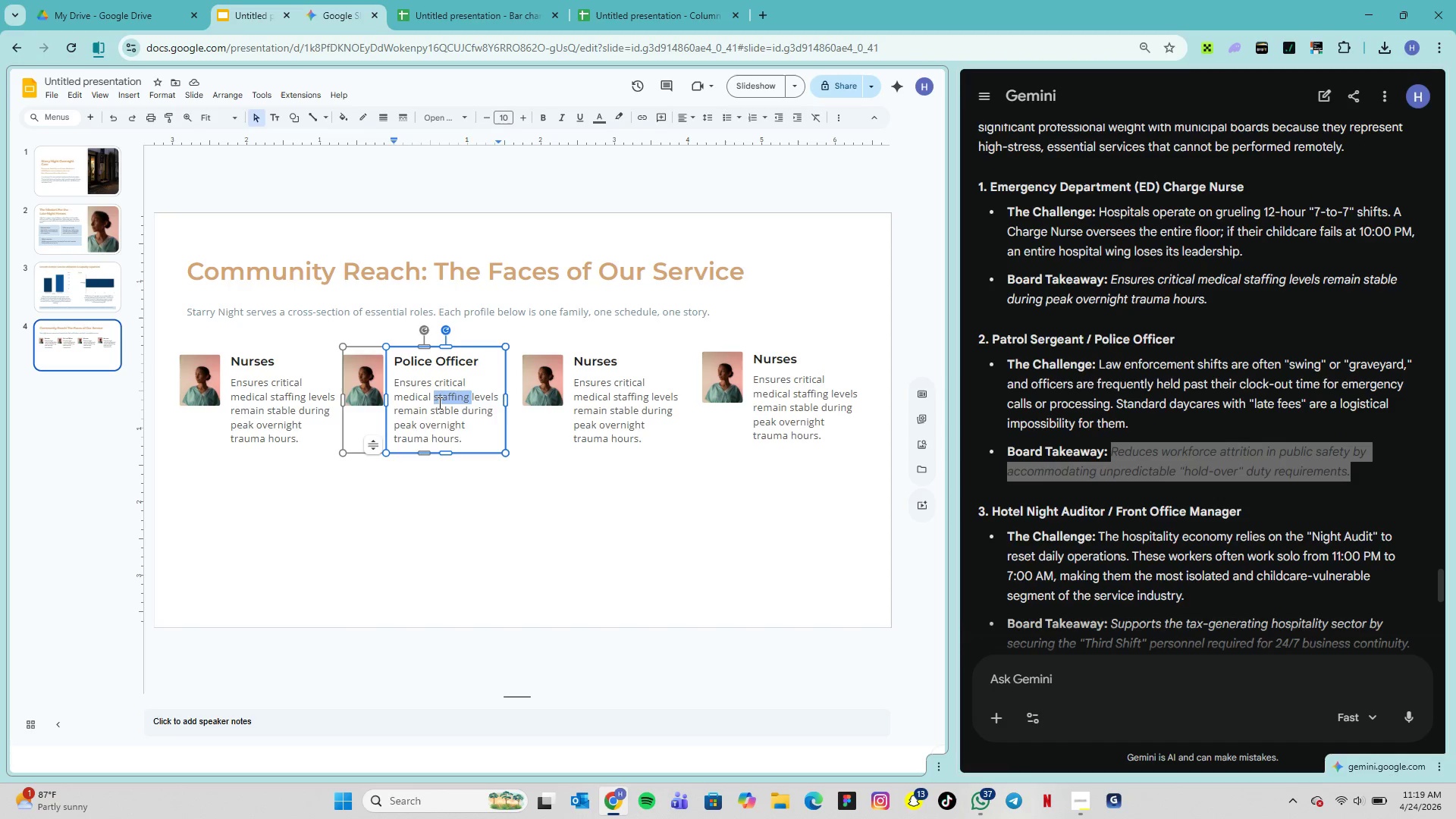 
triple_click([438, 403])
 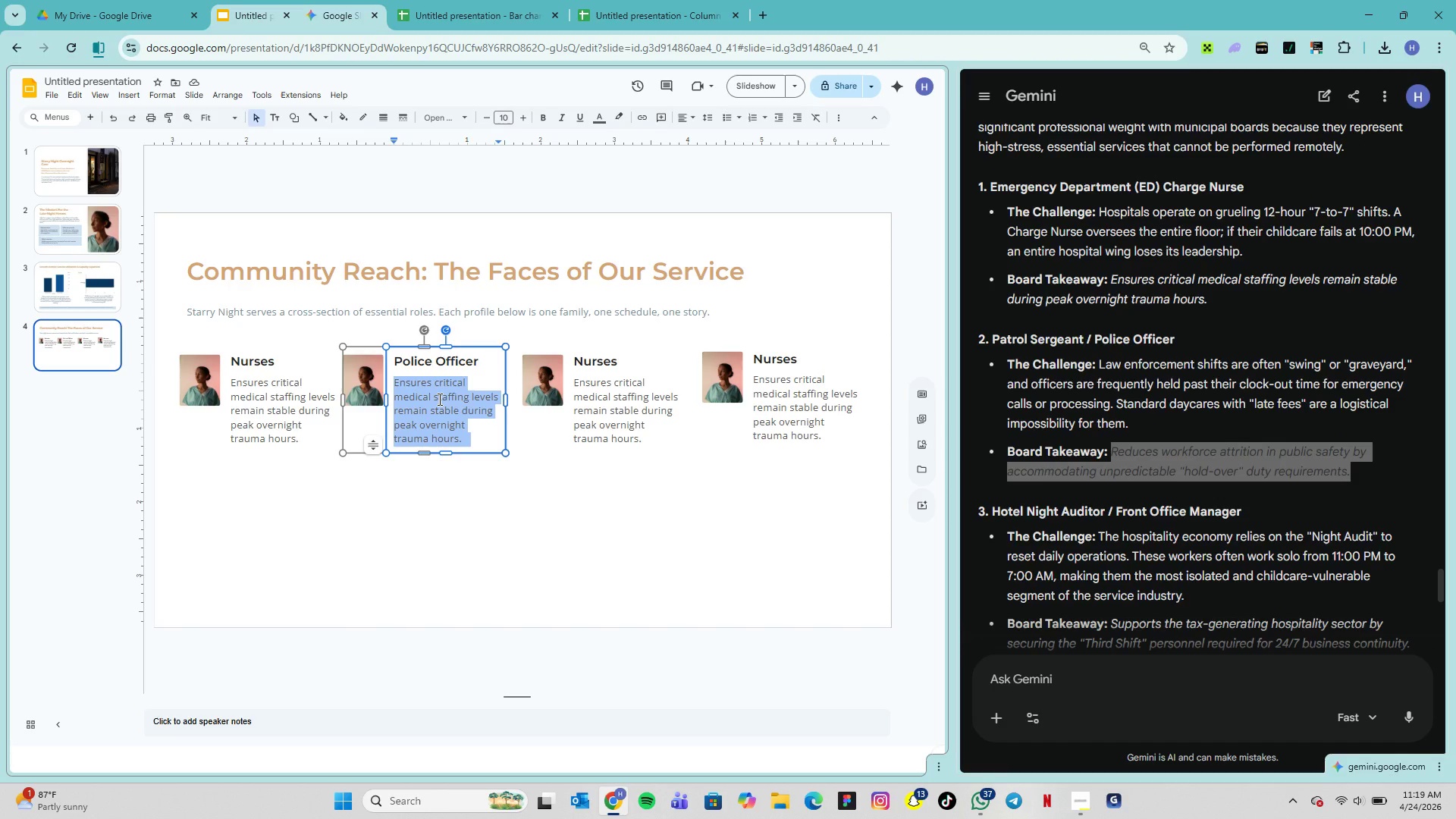 
key(Control+V)
 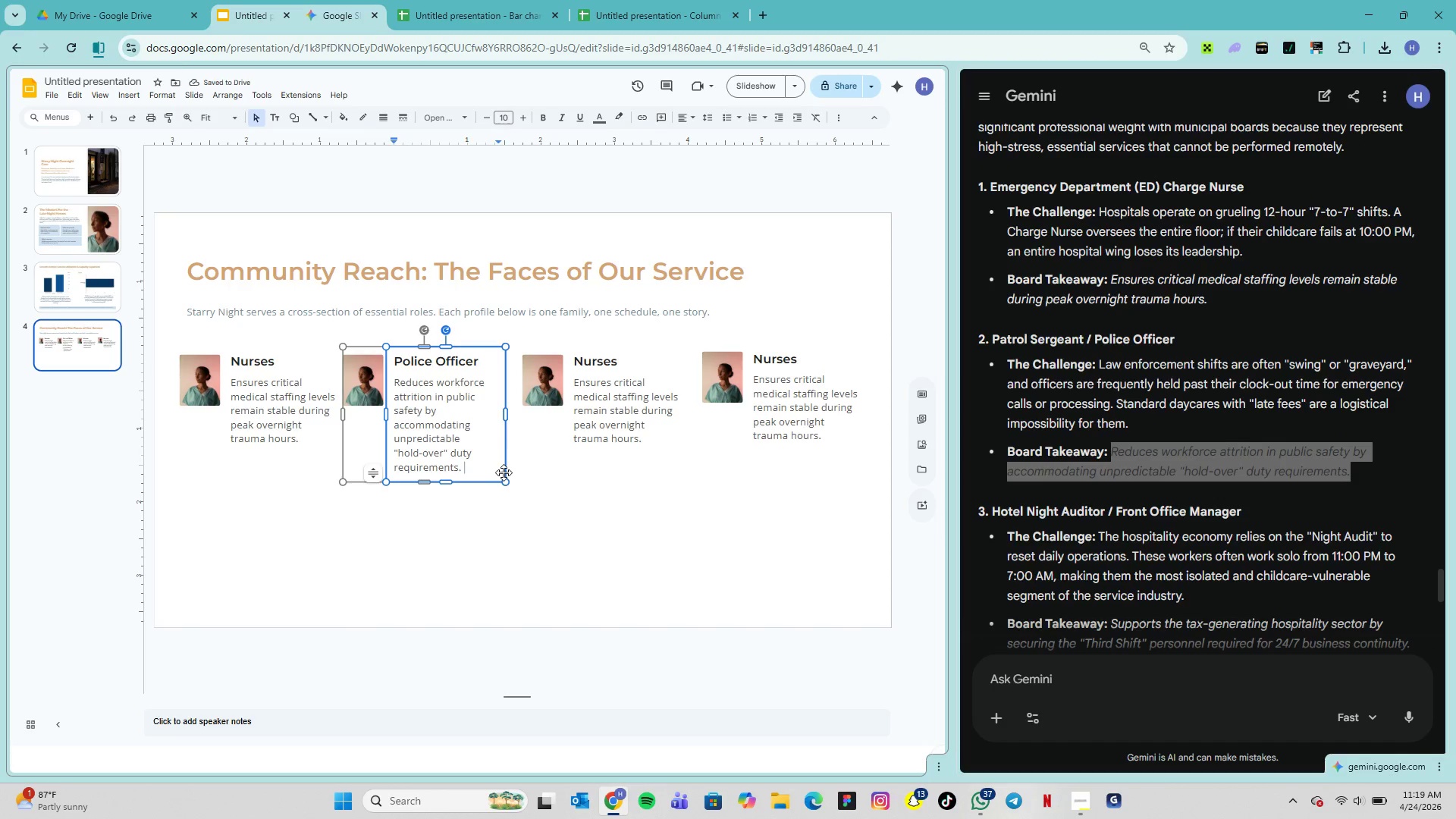 
key(Backspace)
 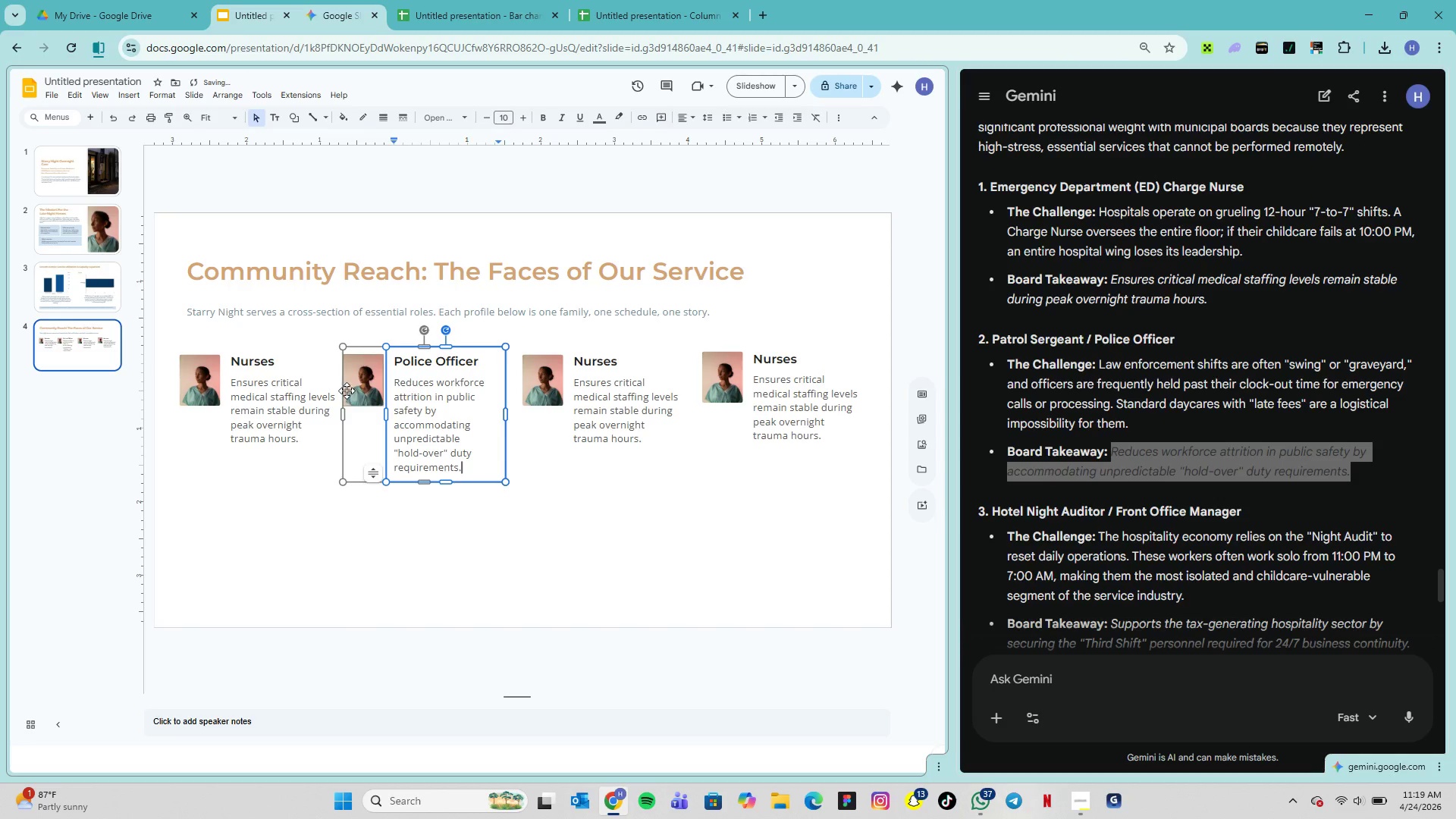 
left_click([359, 388])
 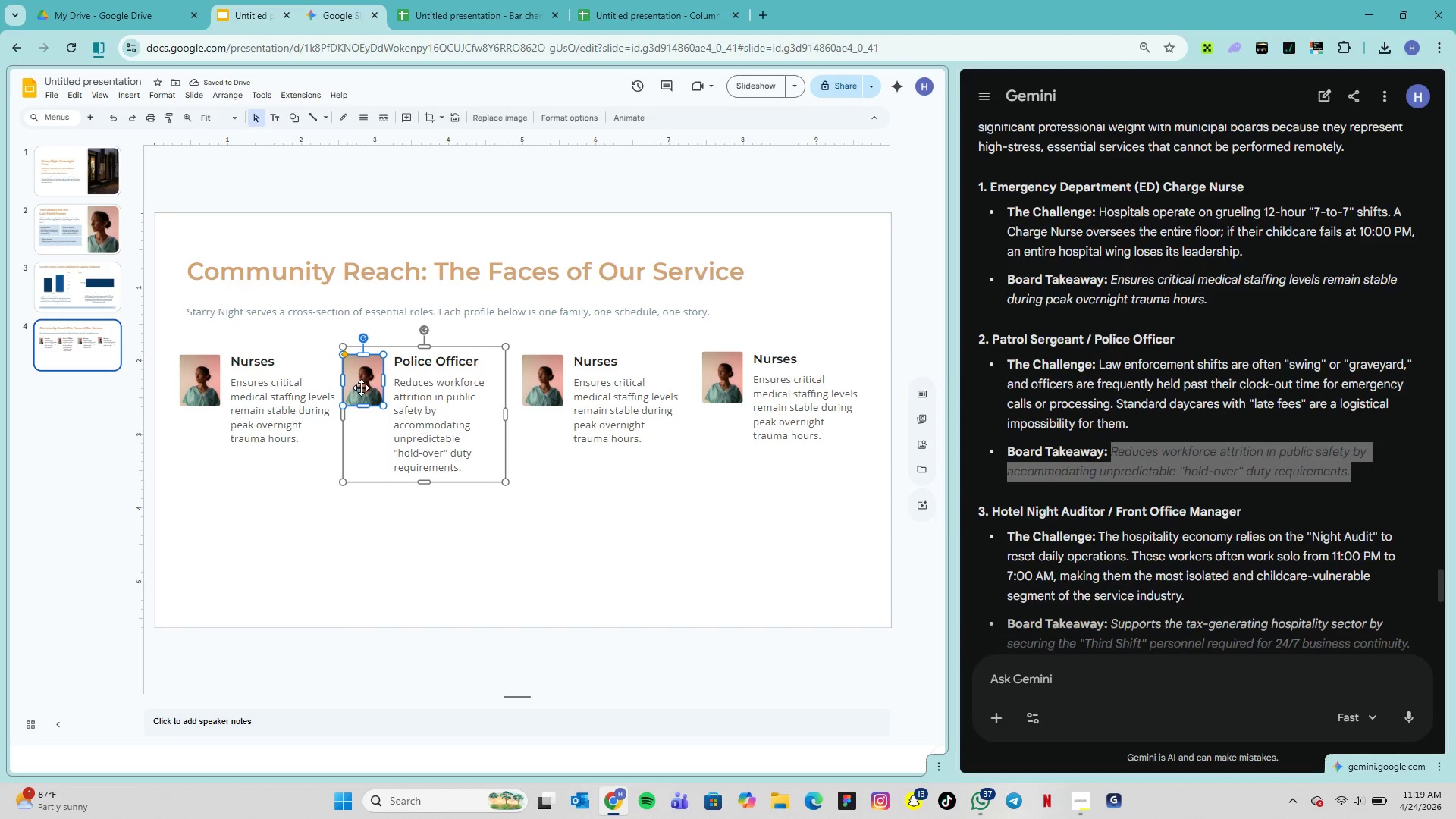 
right_click([361, 388])
 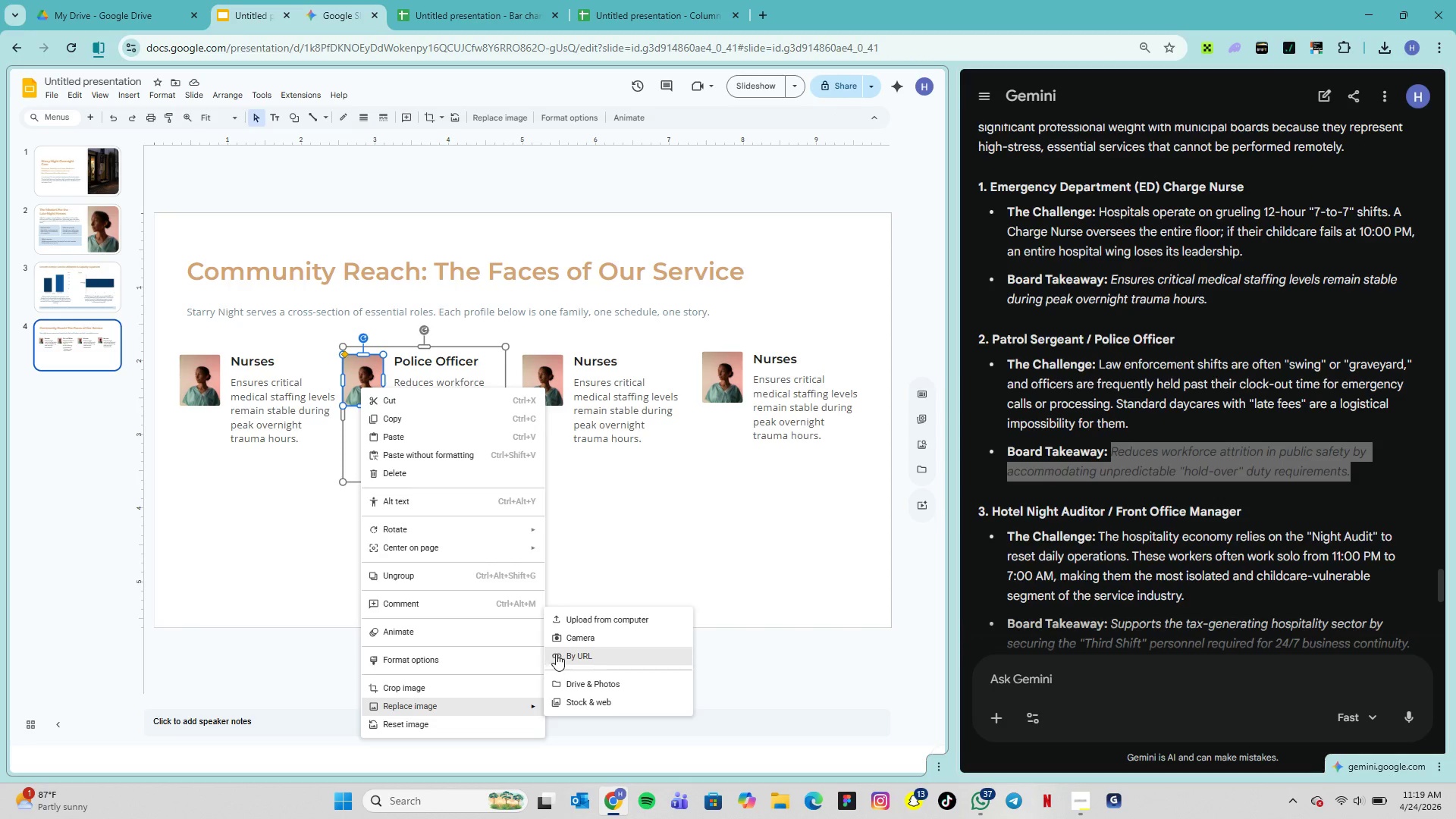 
left_click([593, 624])
 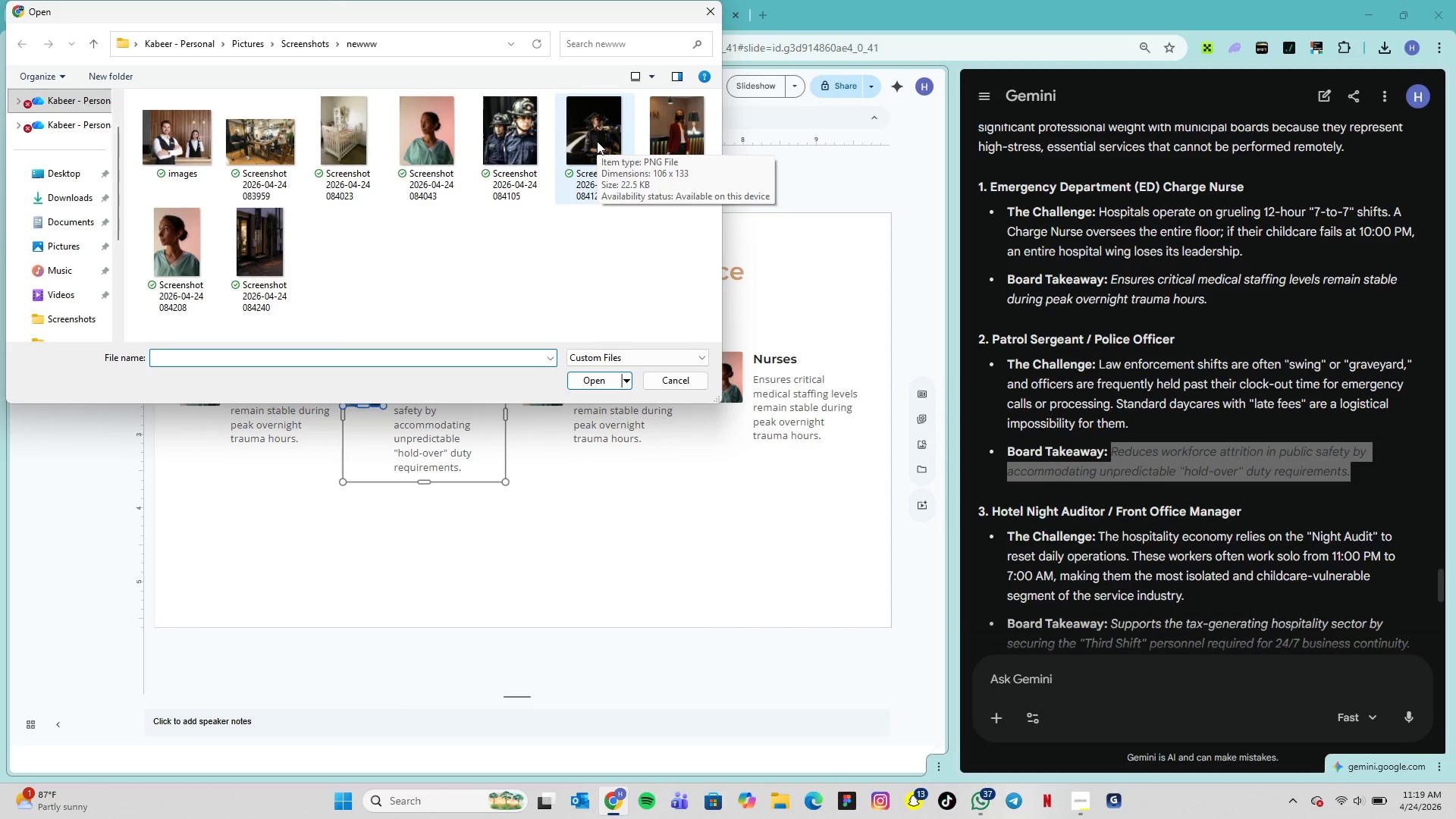 
wait(5.64)
 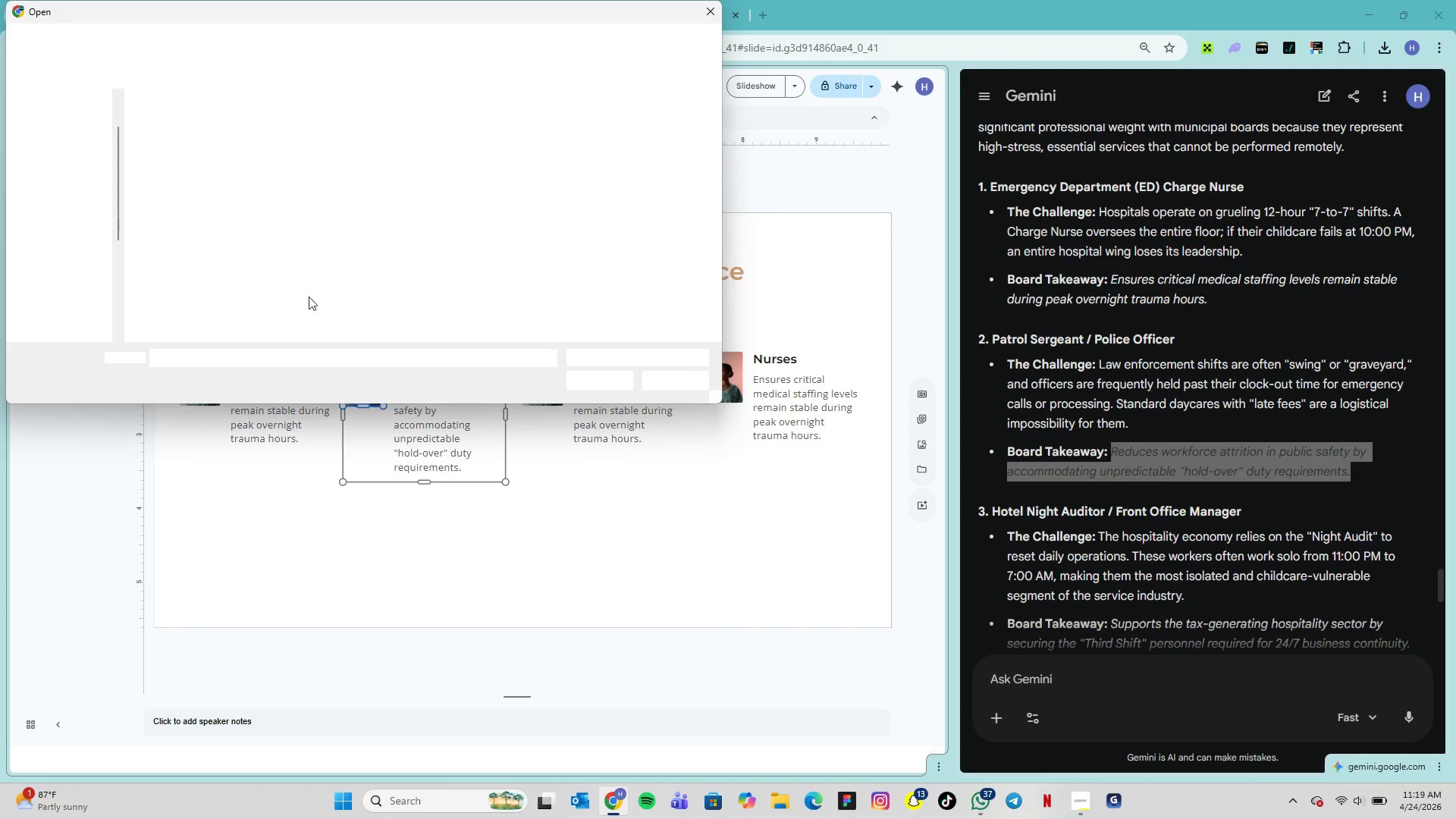 
left_click([597, 141])
 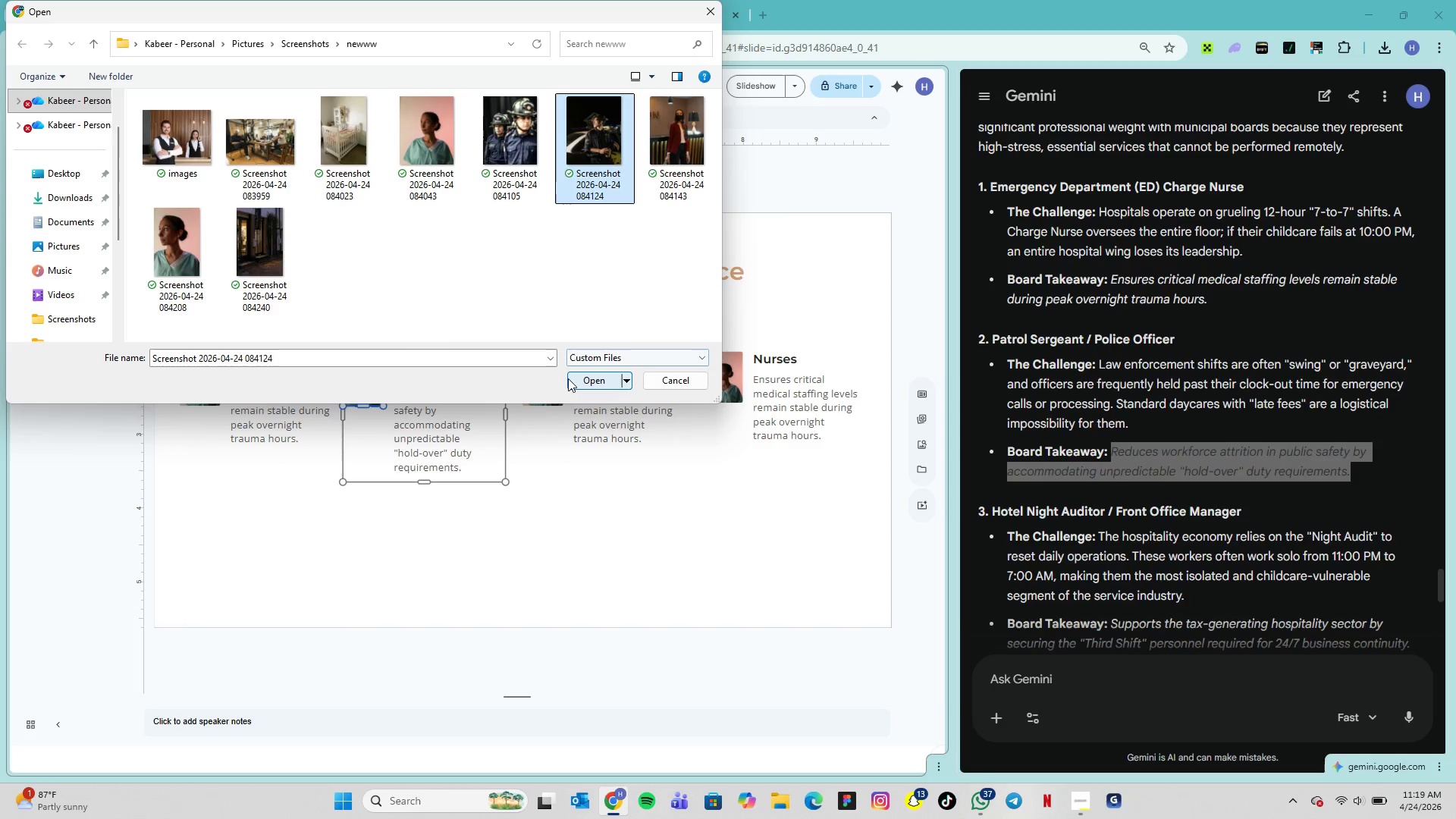 
left_click([570, 380])
 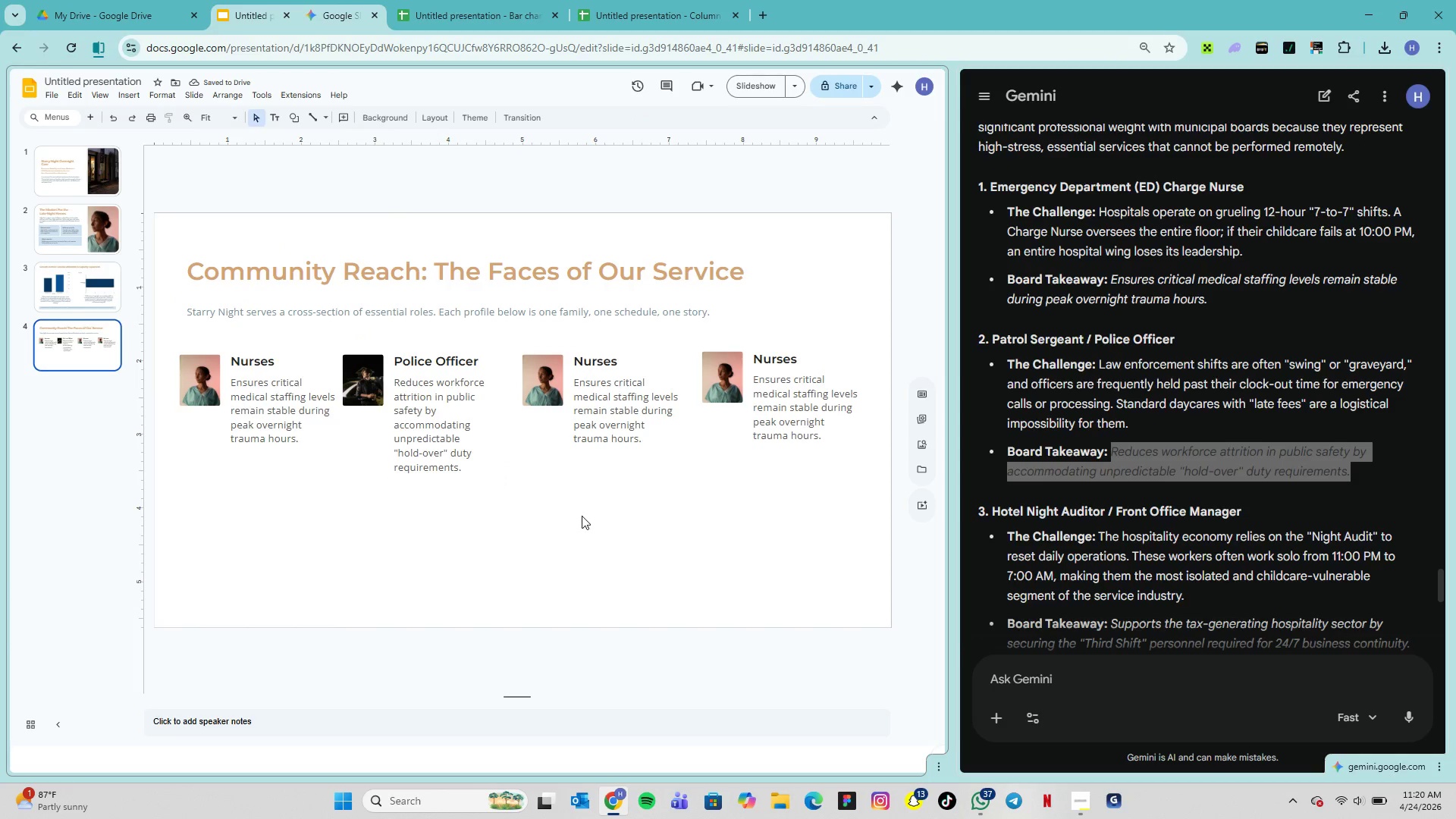 
wait(7.33)
 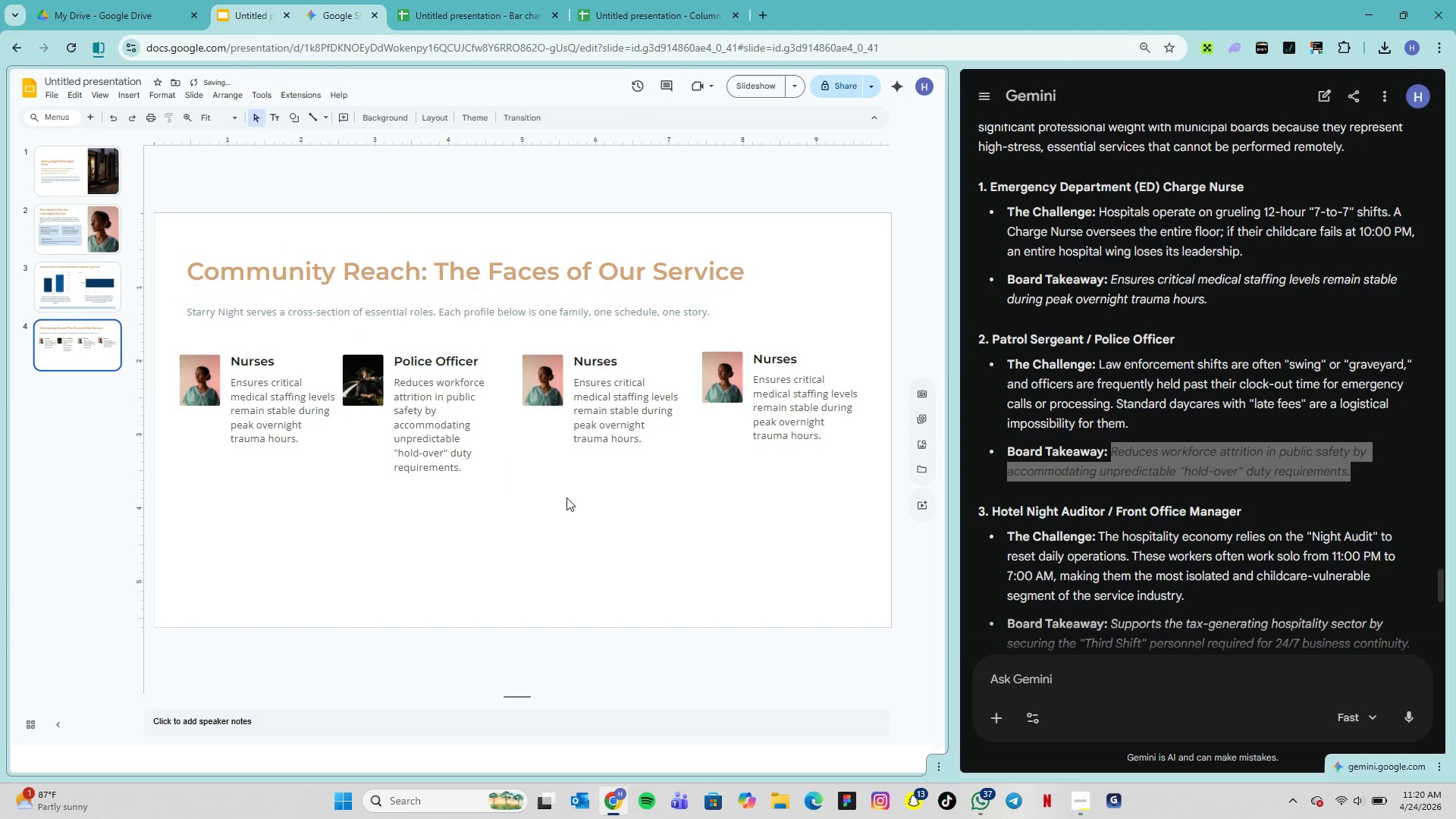 
left_click([532, 410])
 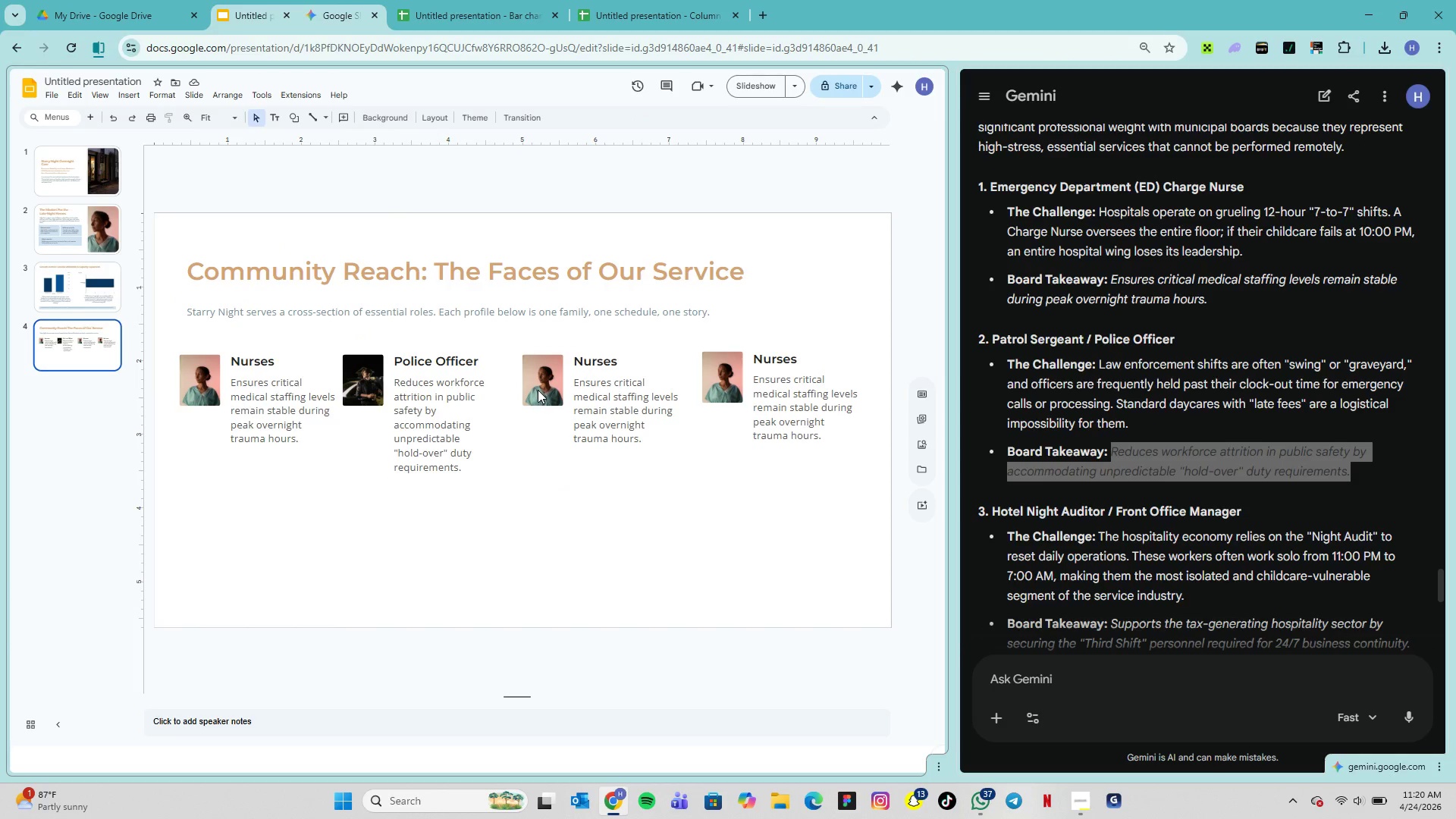 
left_click([538, 390])
 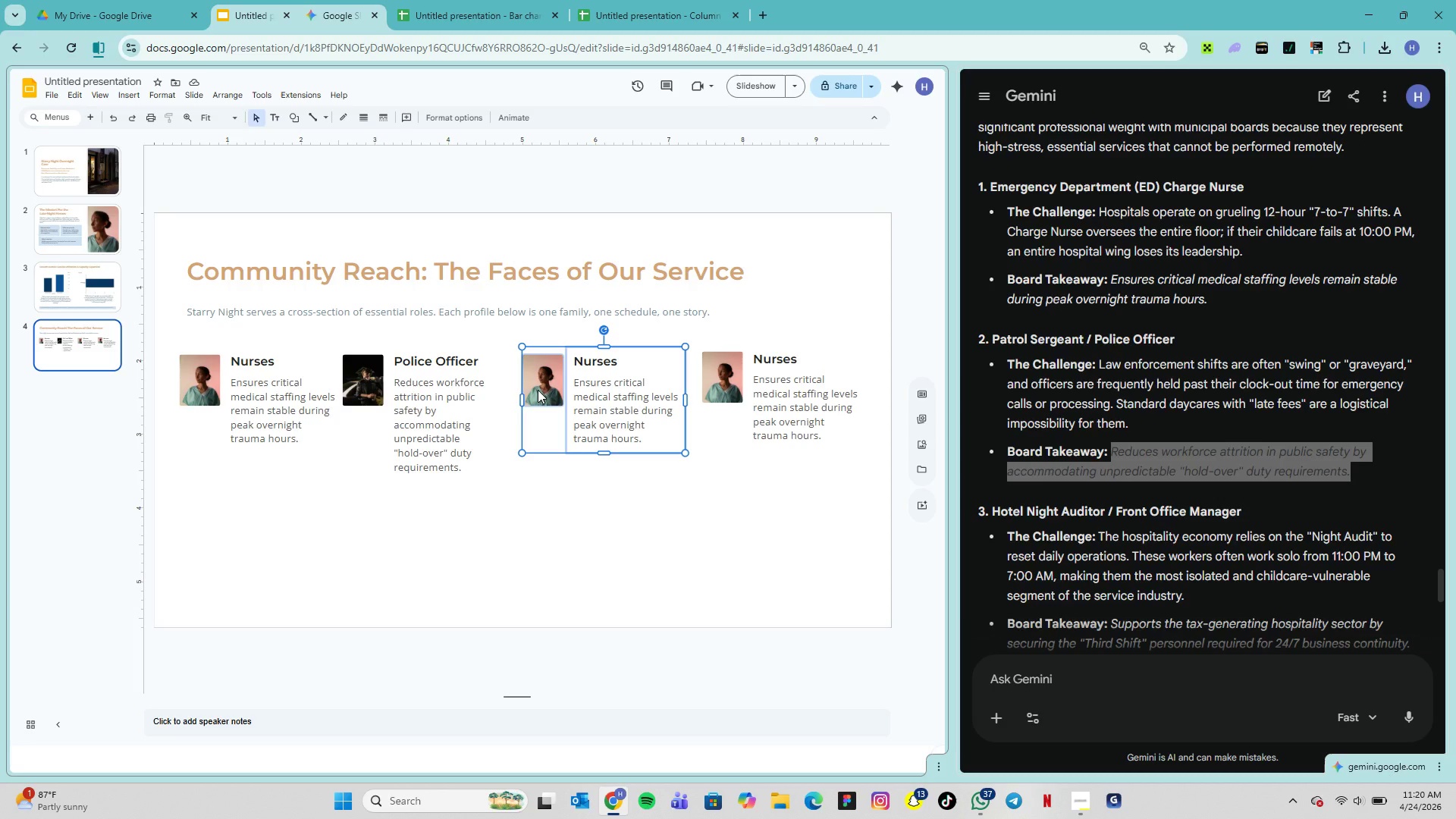 
wait(6.75)
 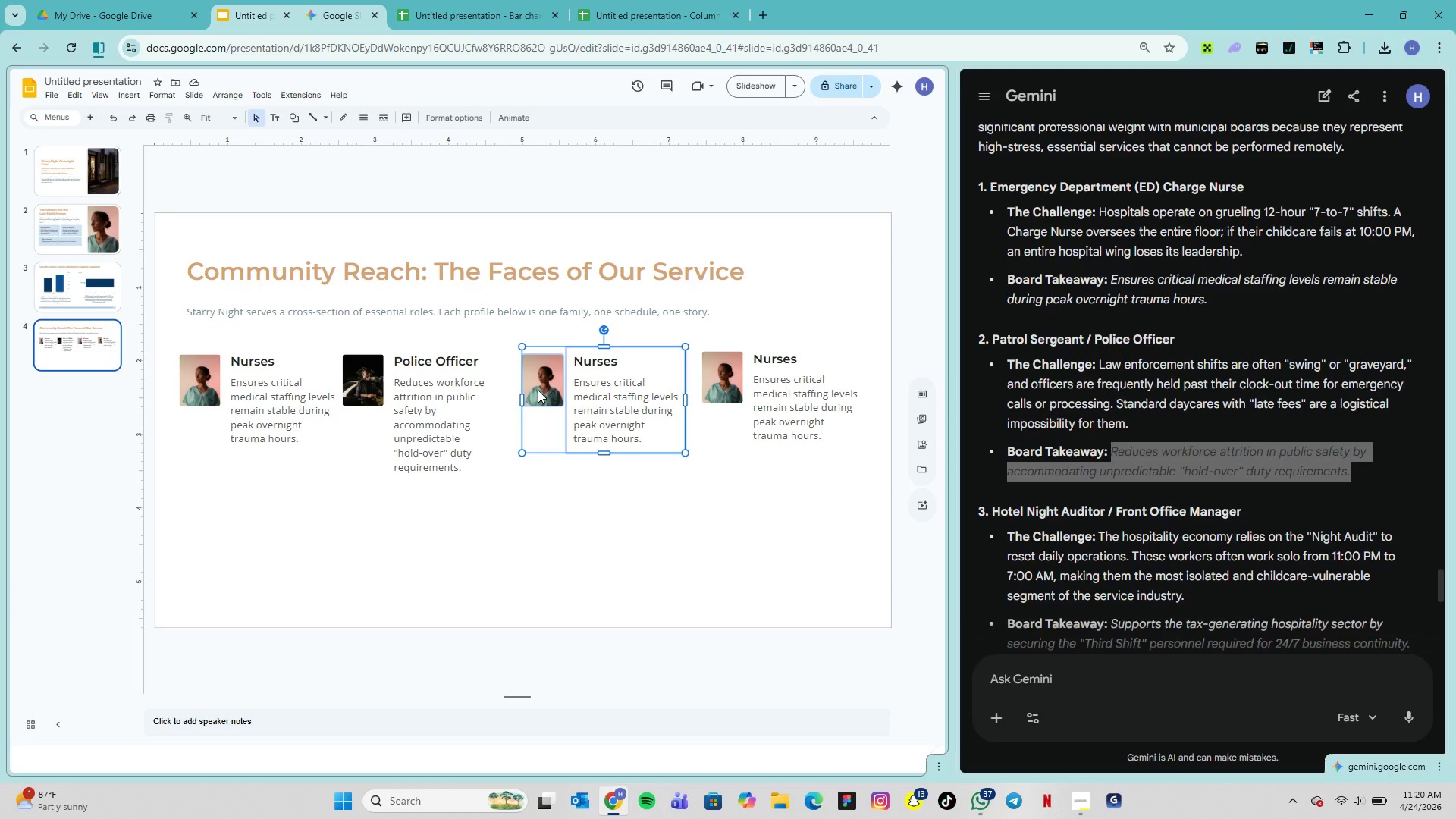 
scroll: coordinate [1113, 514], scroll_direction: down, amount: 1.0
 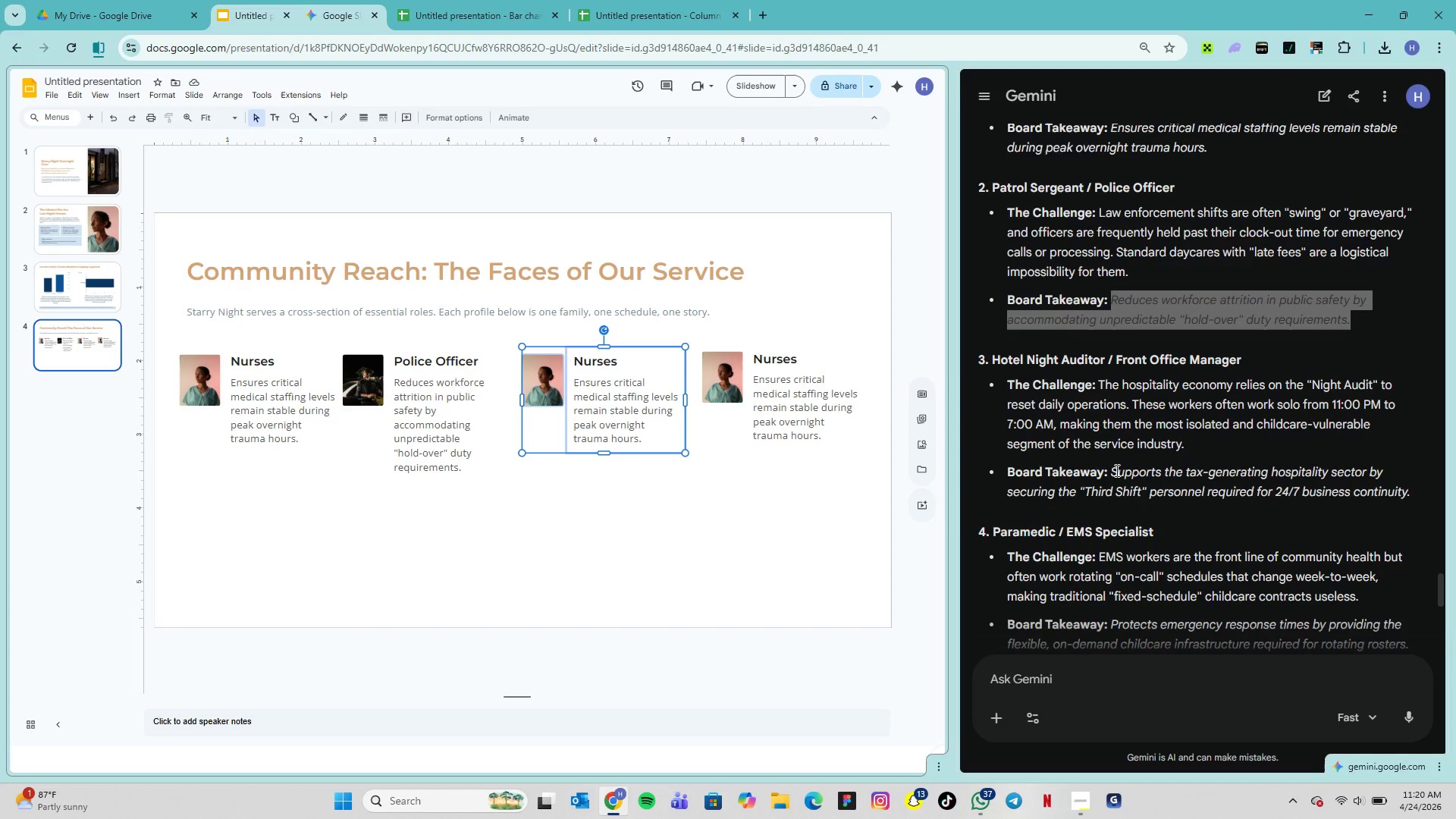 
left_click_drag(start_coordinate=[1115, 470], to_coordinate=[1411, 492])
 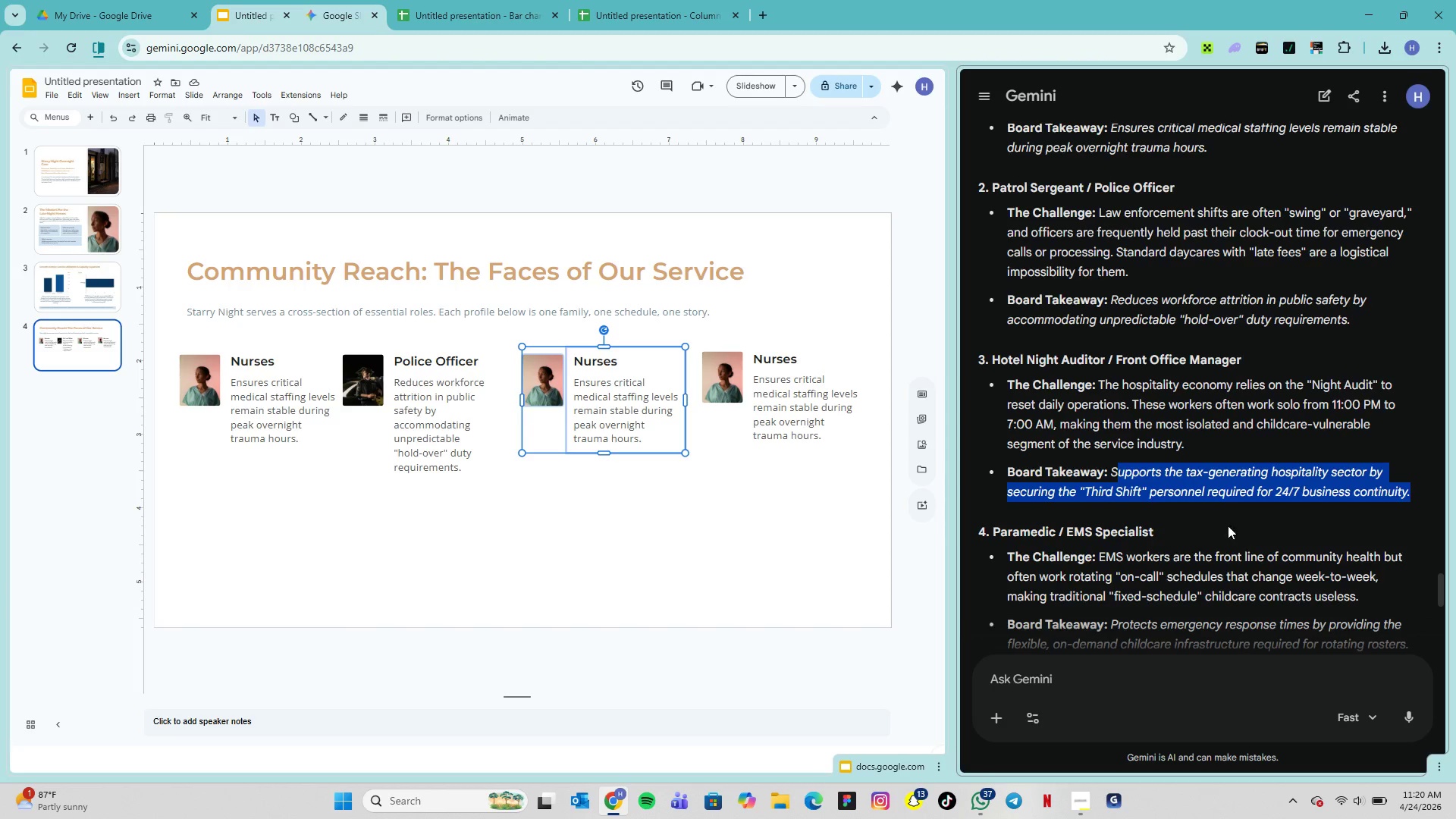 
key(Control+C)
 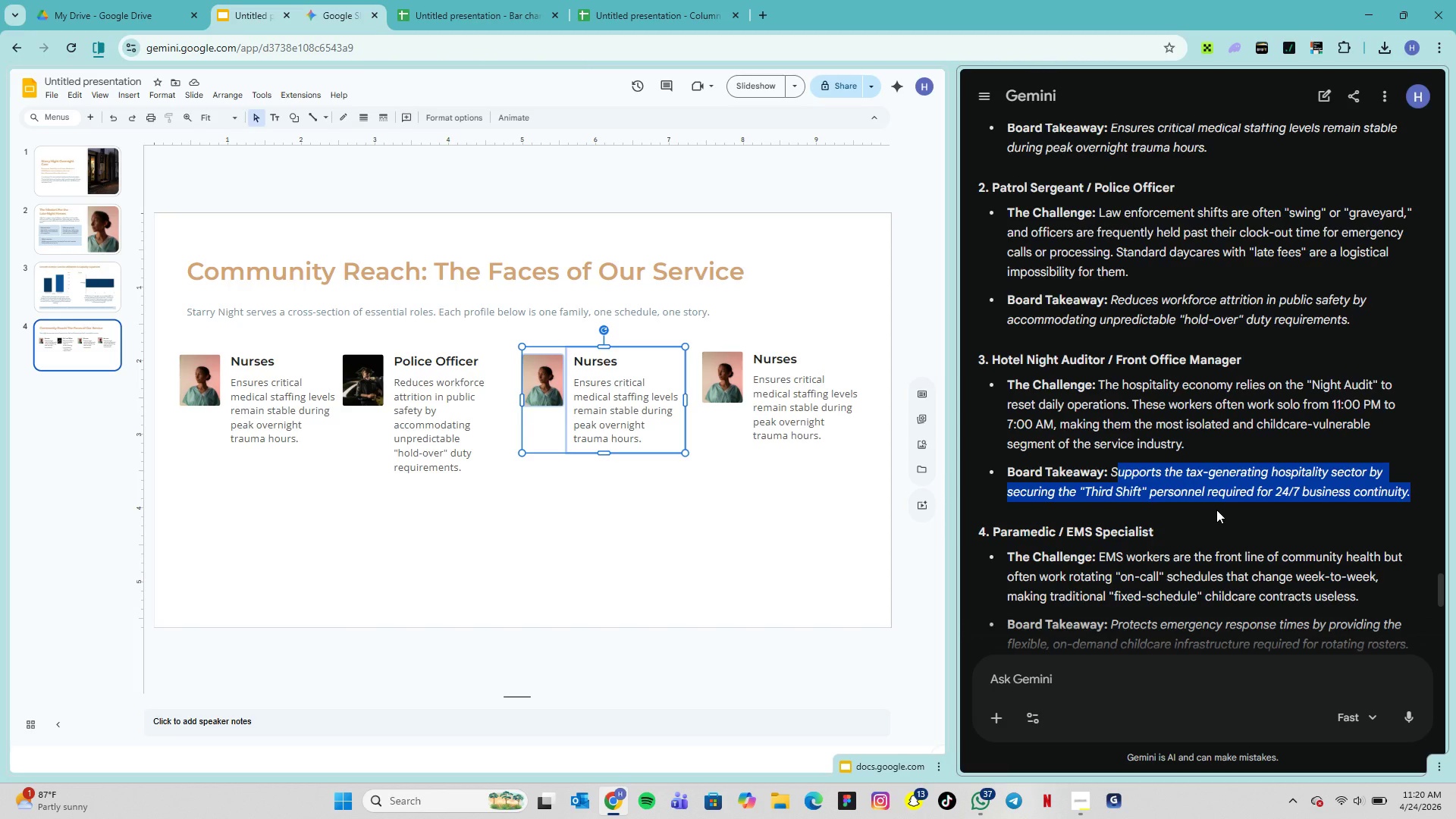 
key(Control+C)
 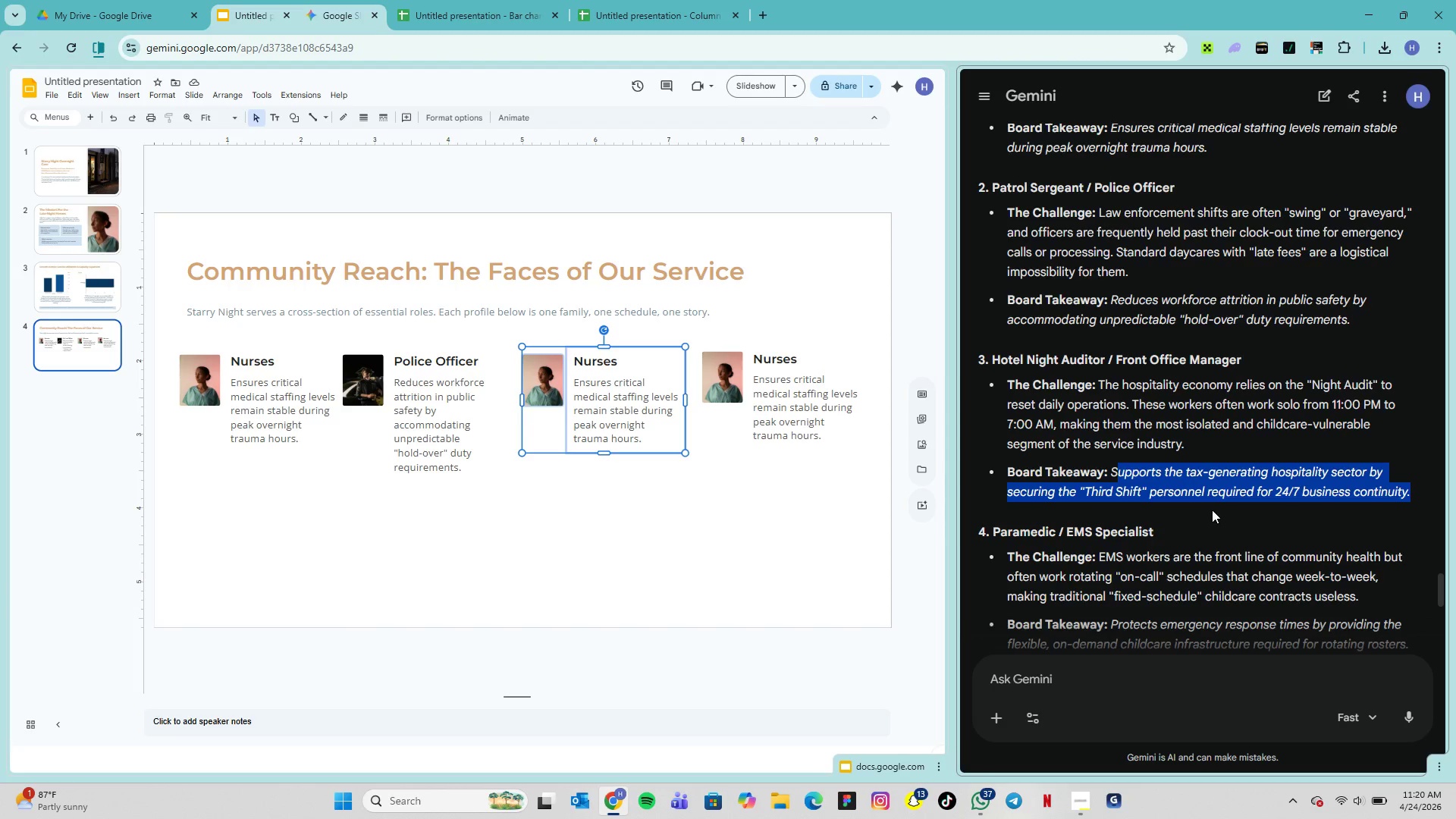 
key(Control+C)
 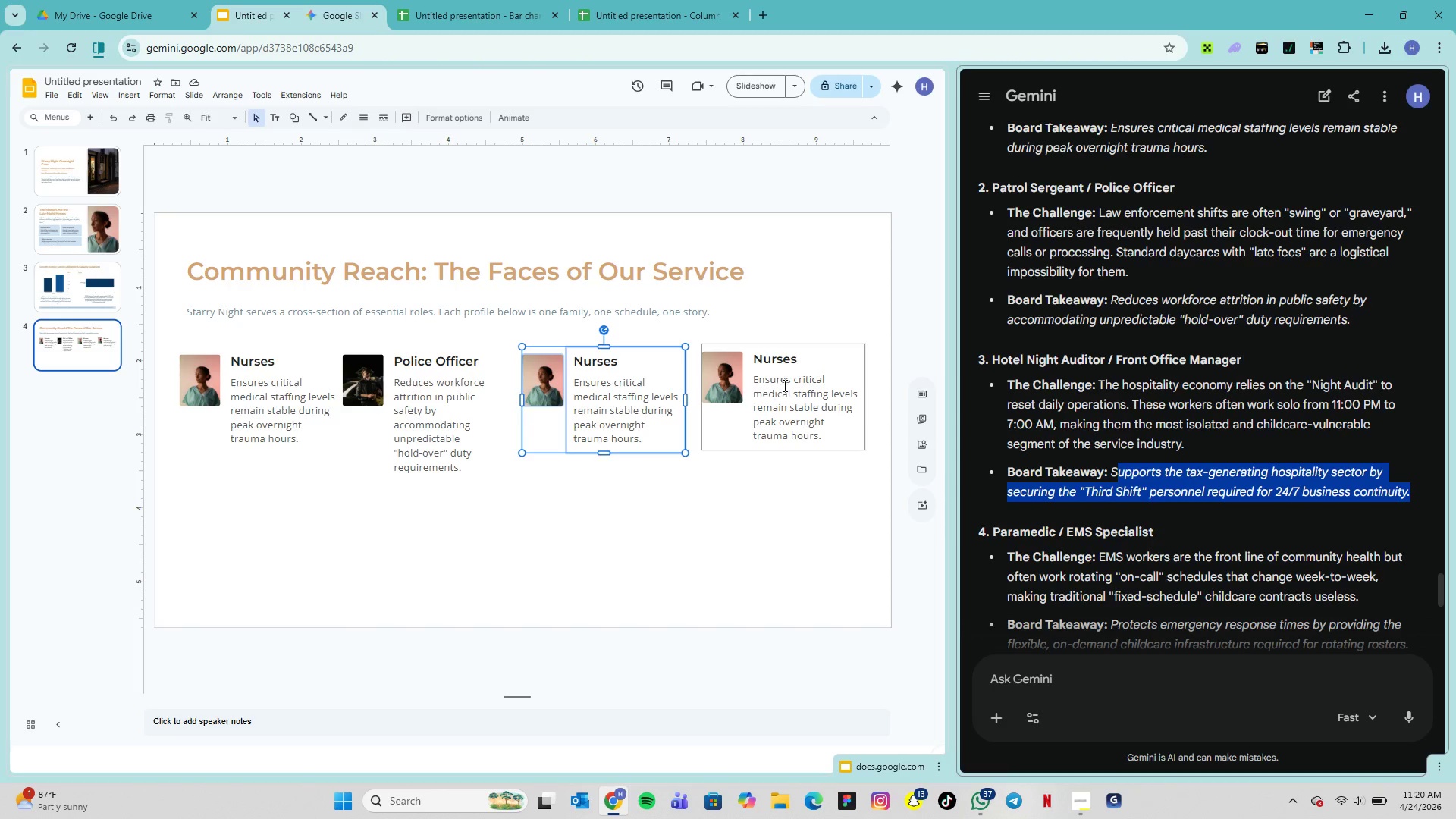 
double_click([777, 381])
 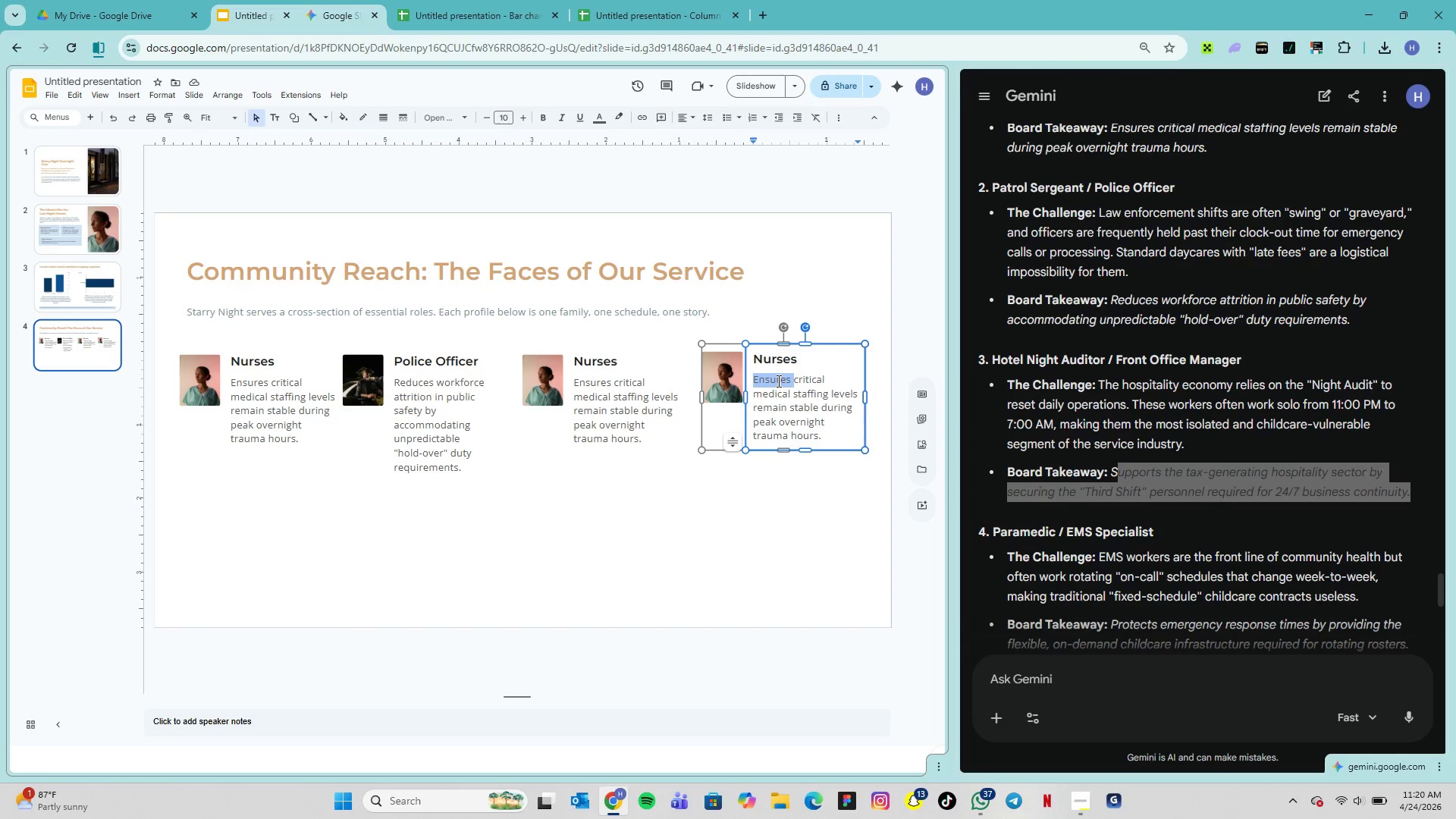 
triple_click([777, 381])
 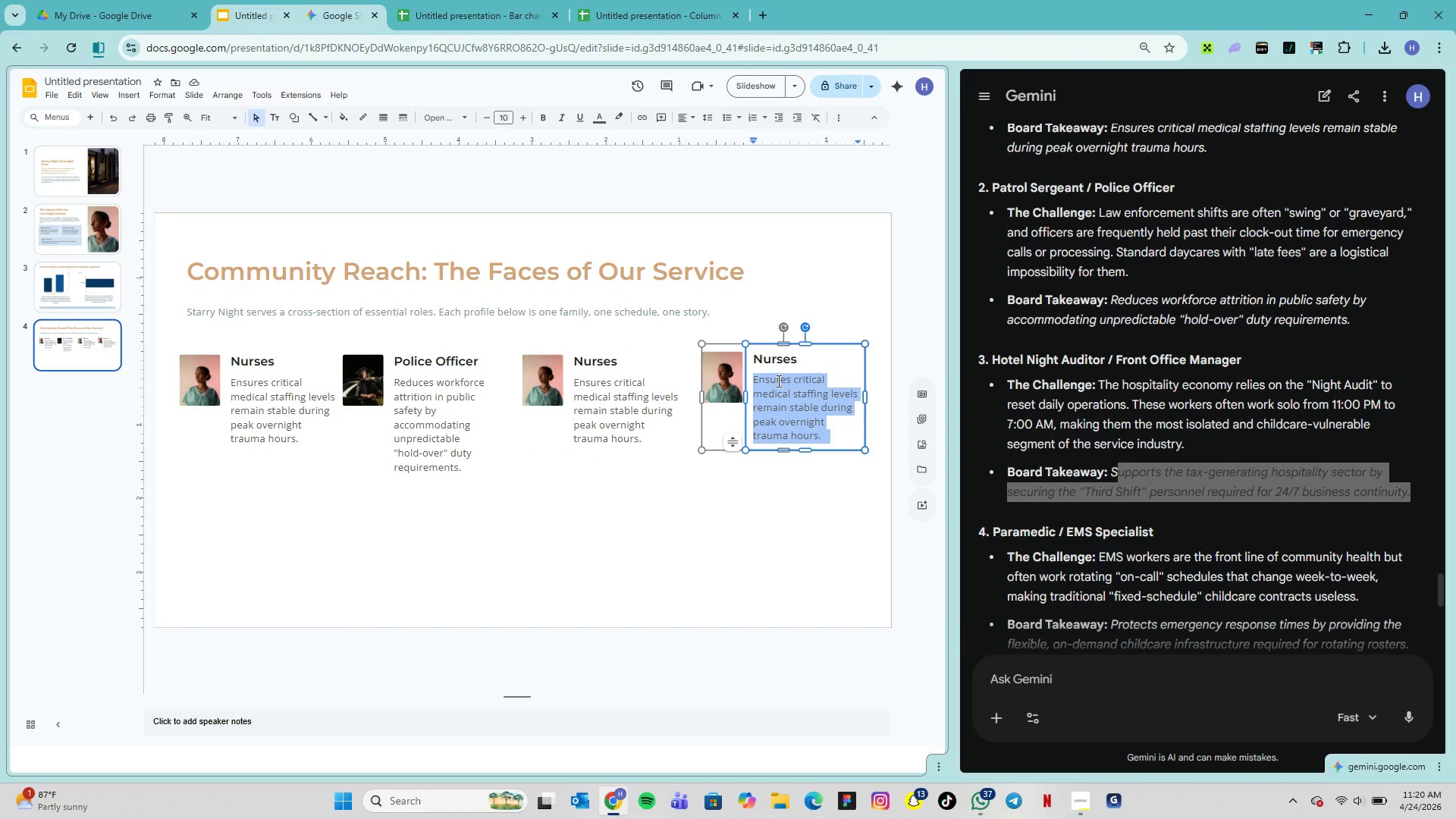 
key(Control+V)
 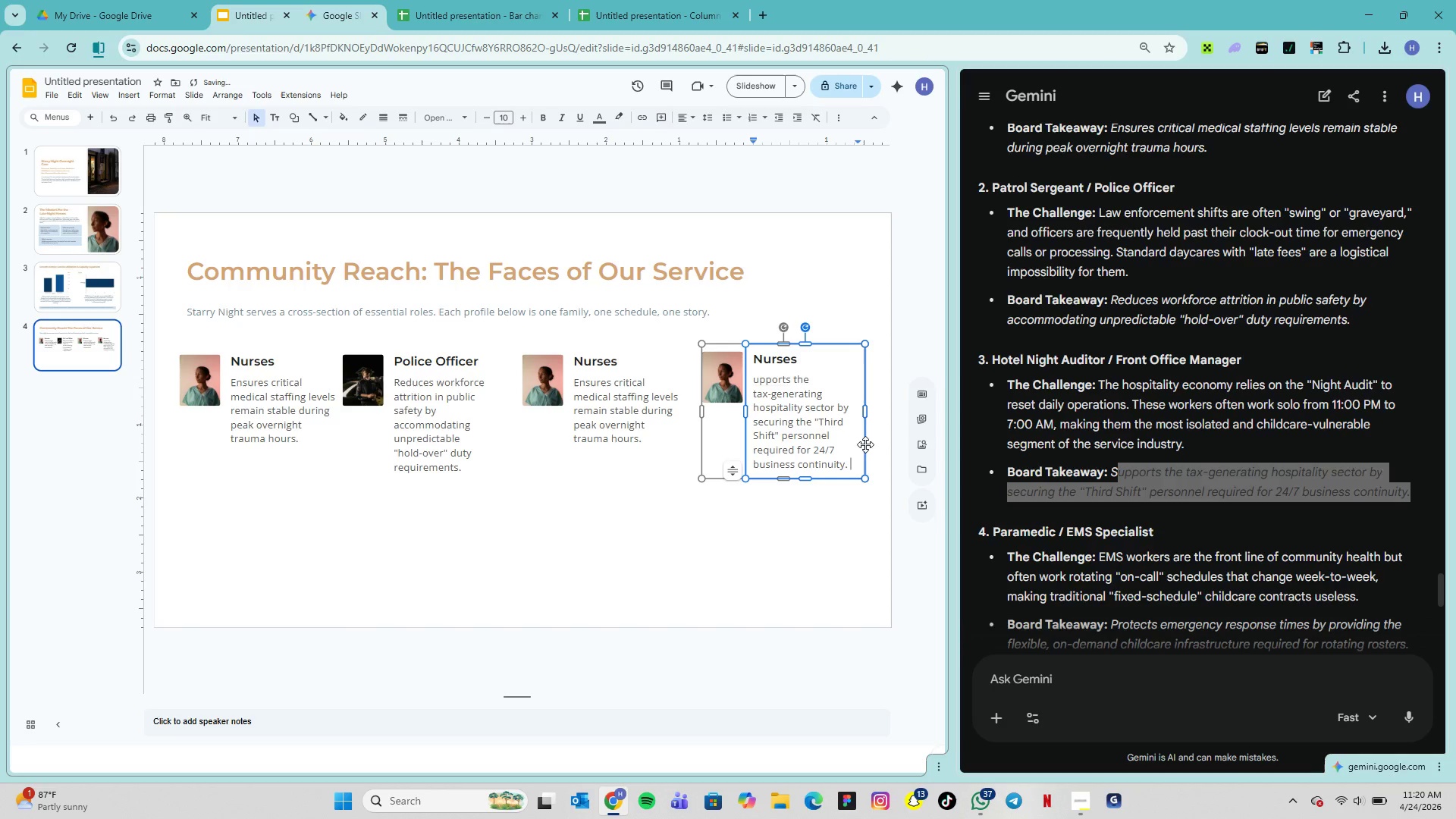 
key(Backspace)
 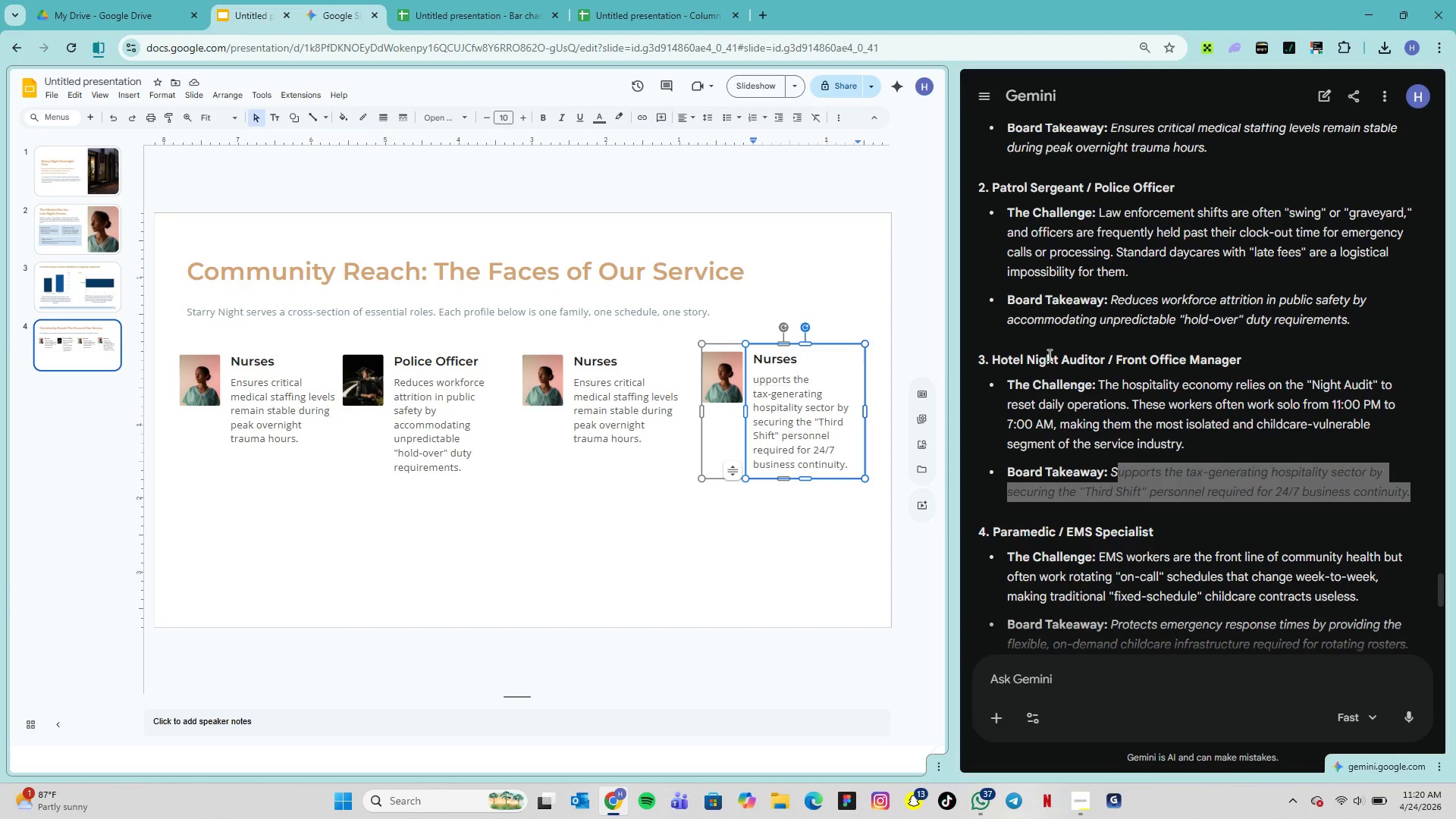 
wait(13.59)
 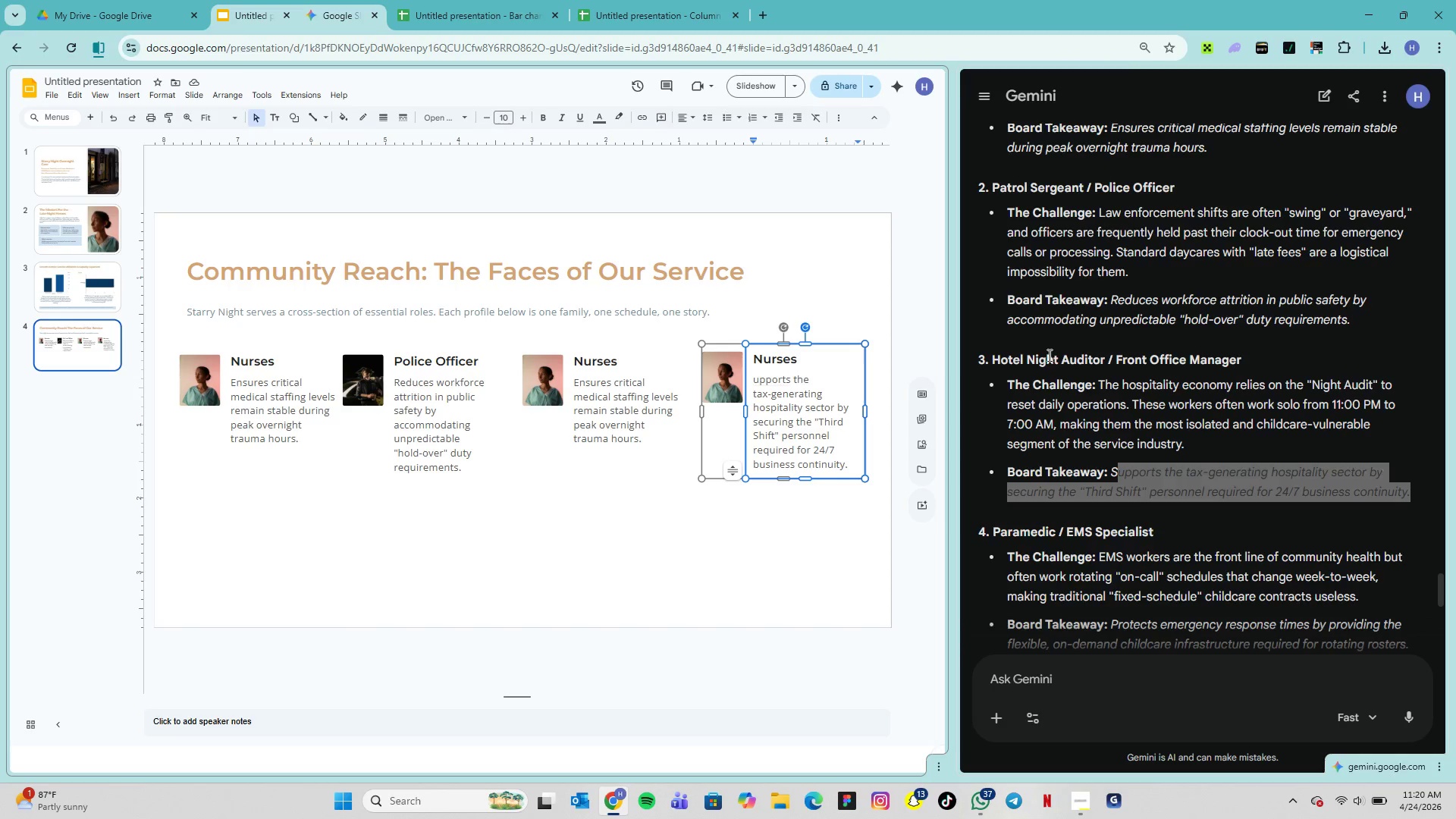 
left_click([1075, 806])